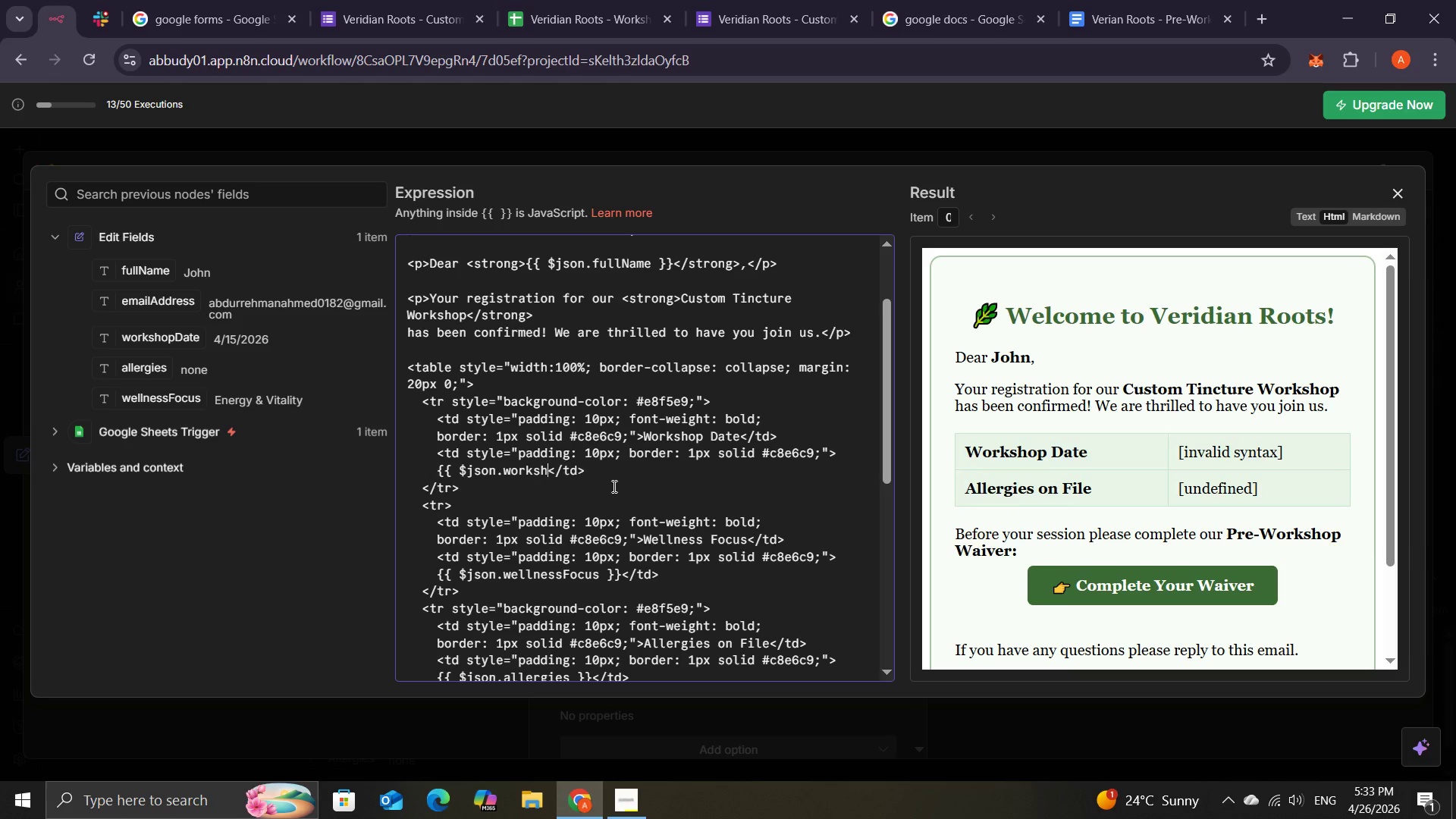 
key(Backspace)
 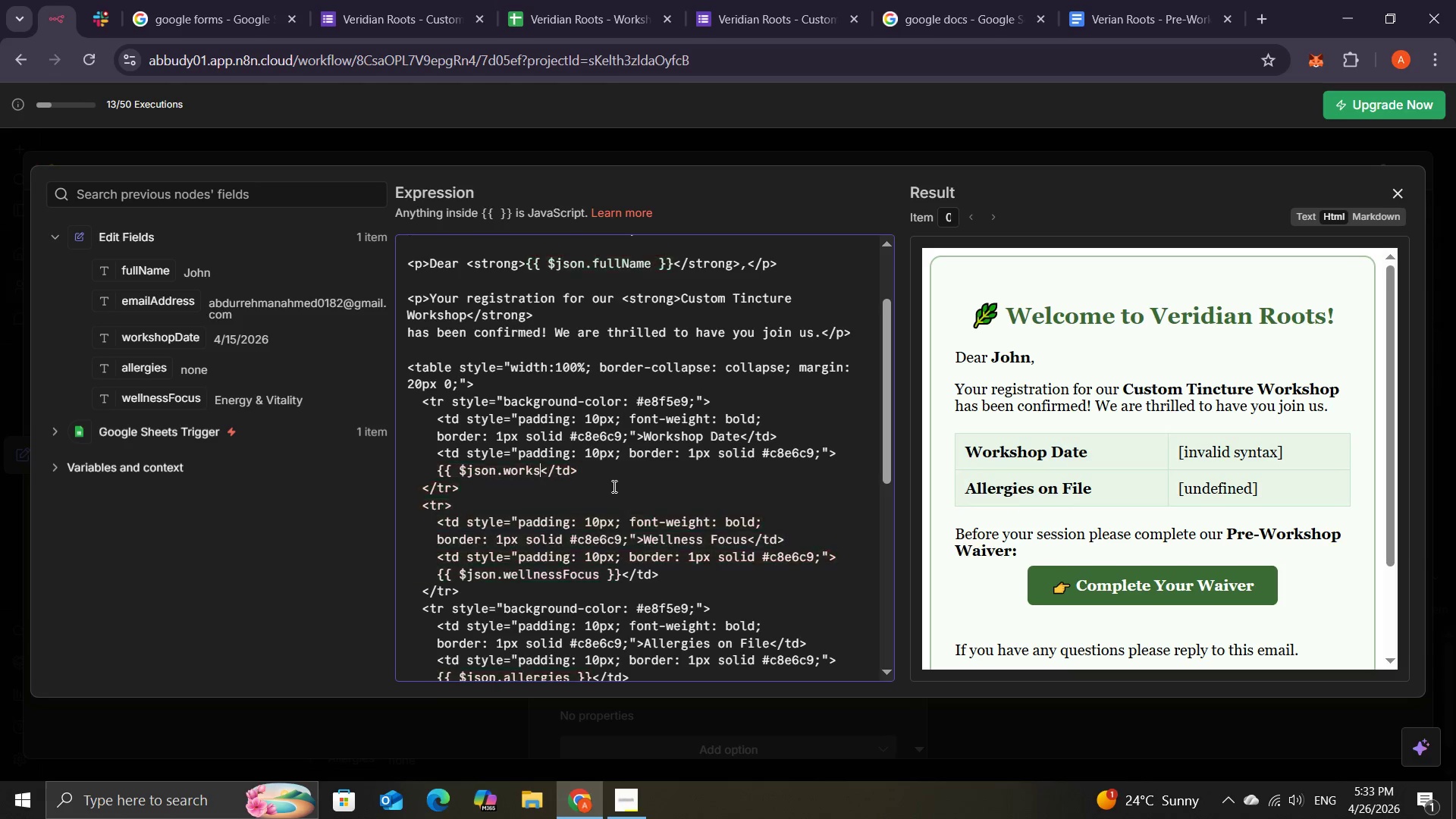 
key(Backspace)
 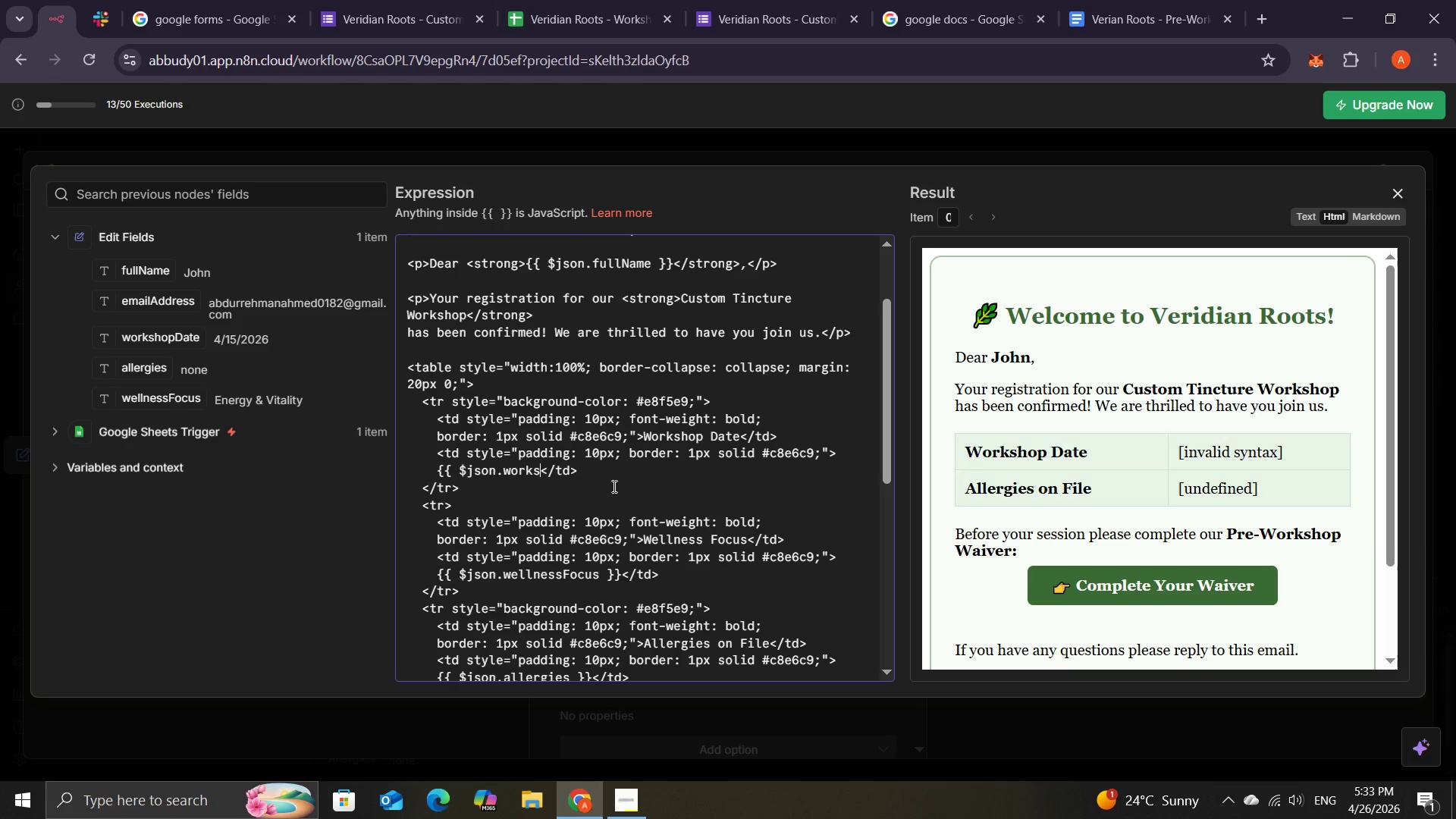 
key(Backspace)
 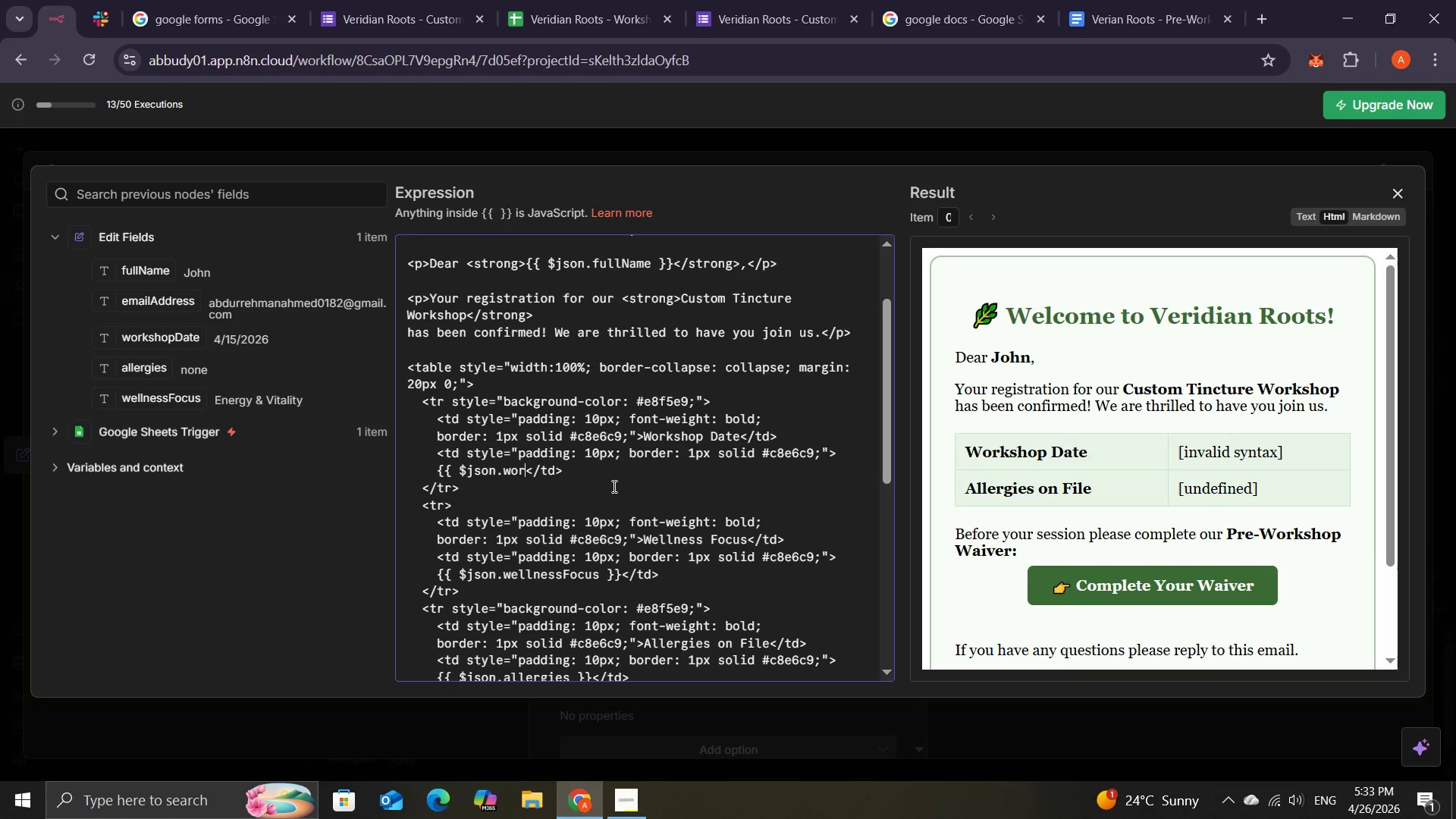 
key(Backspace)
 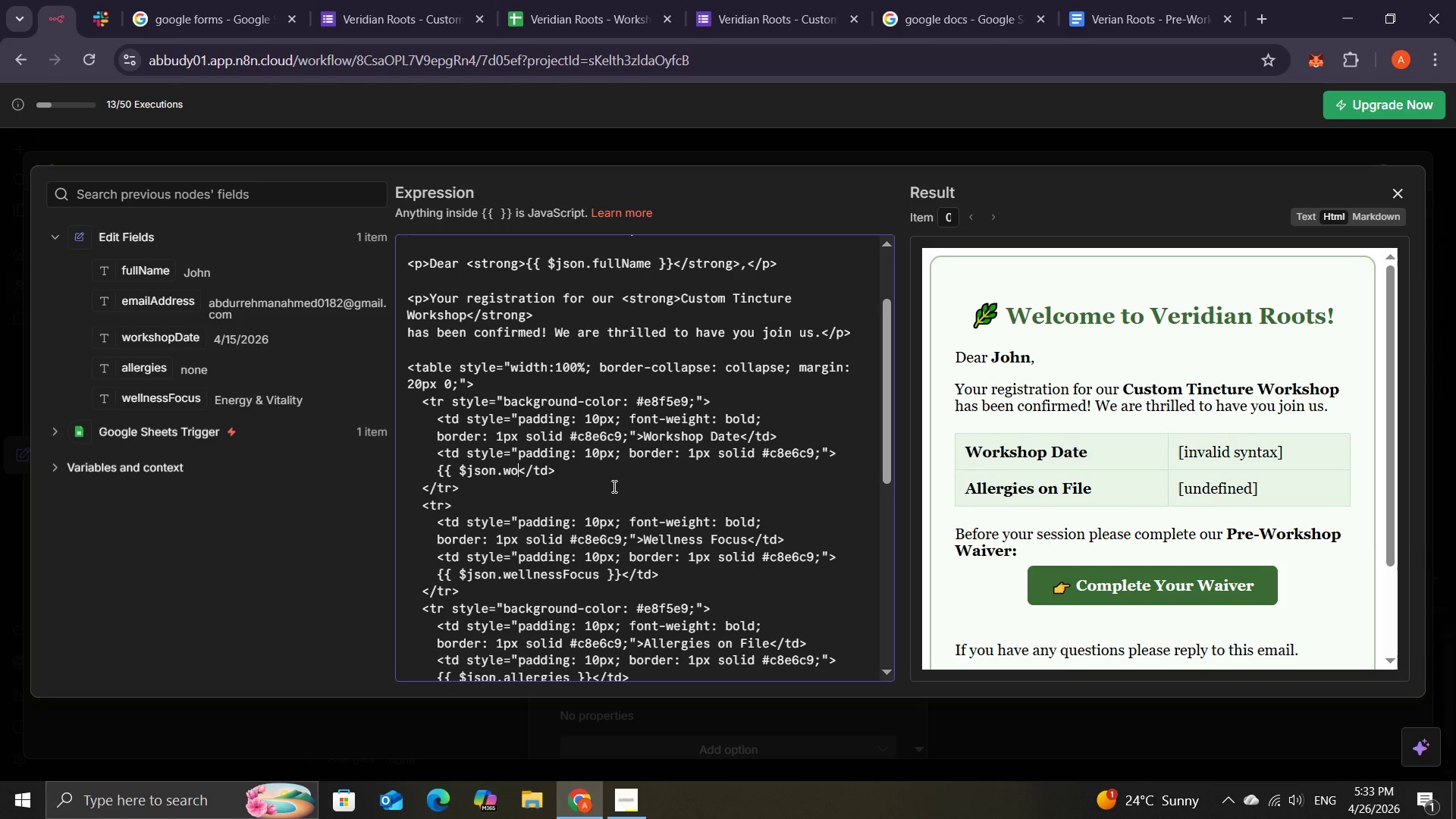 
key(Backspace)
 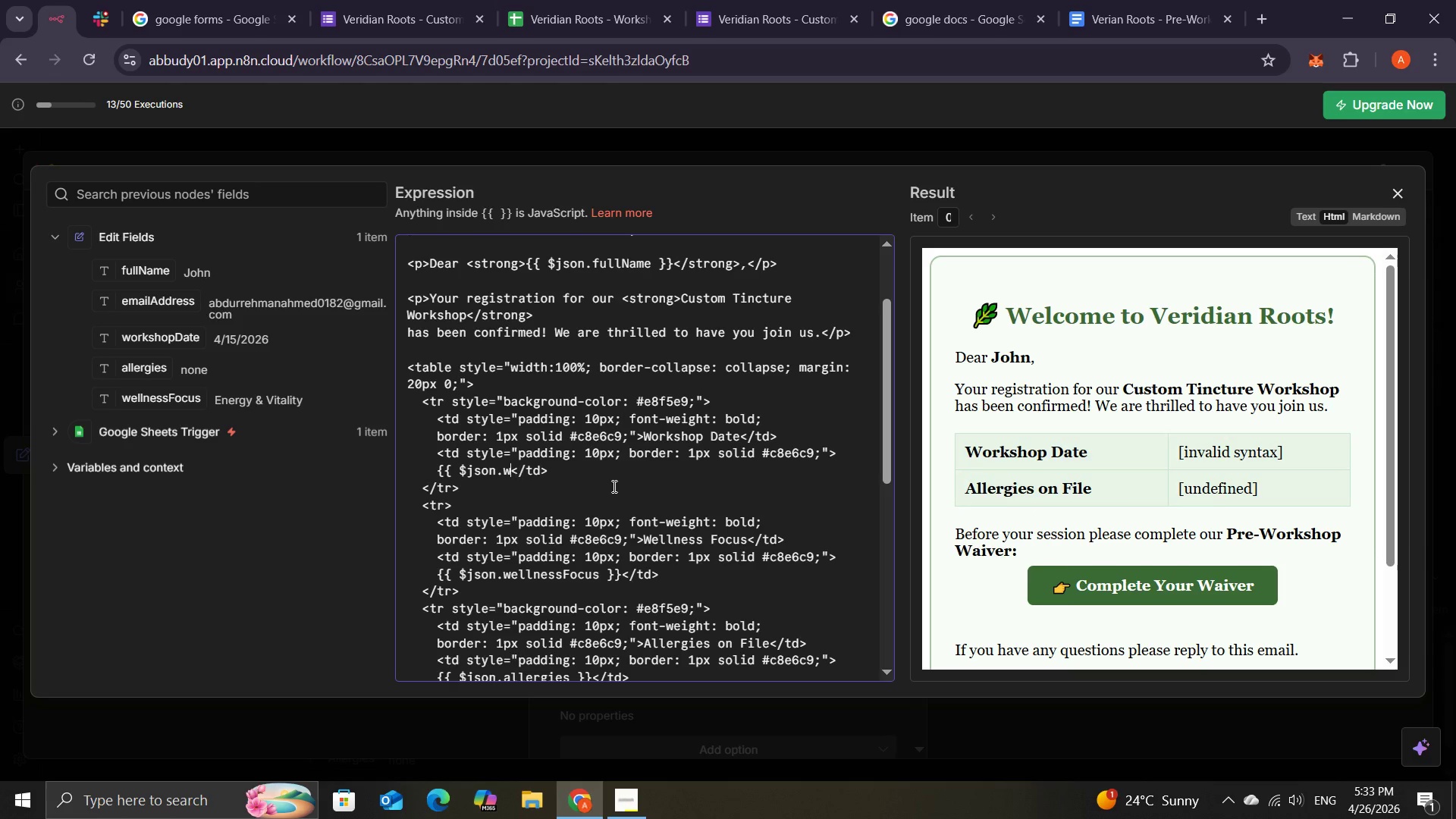 
key(Backspace)
 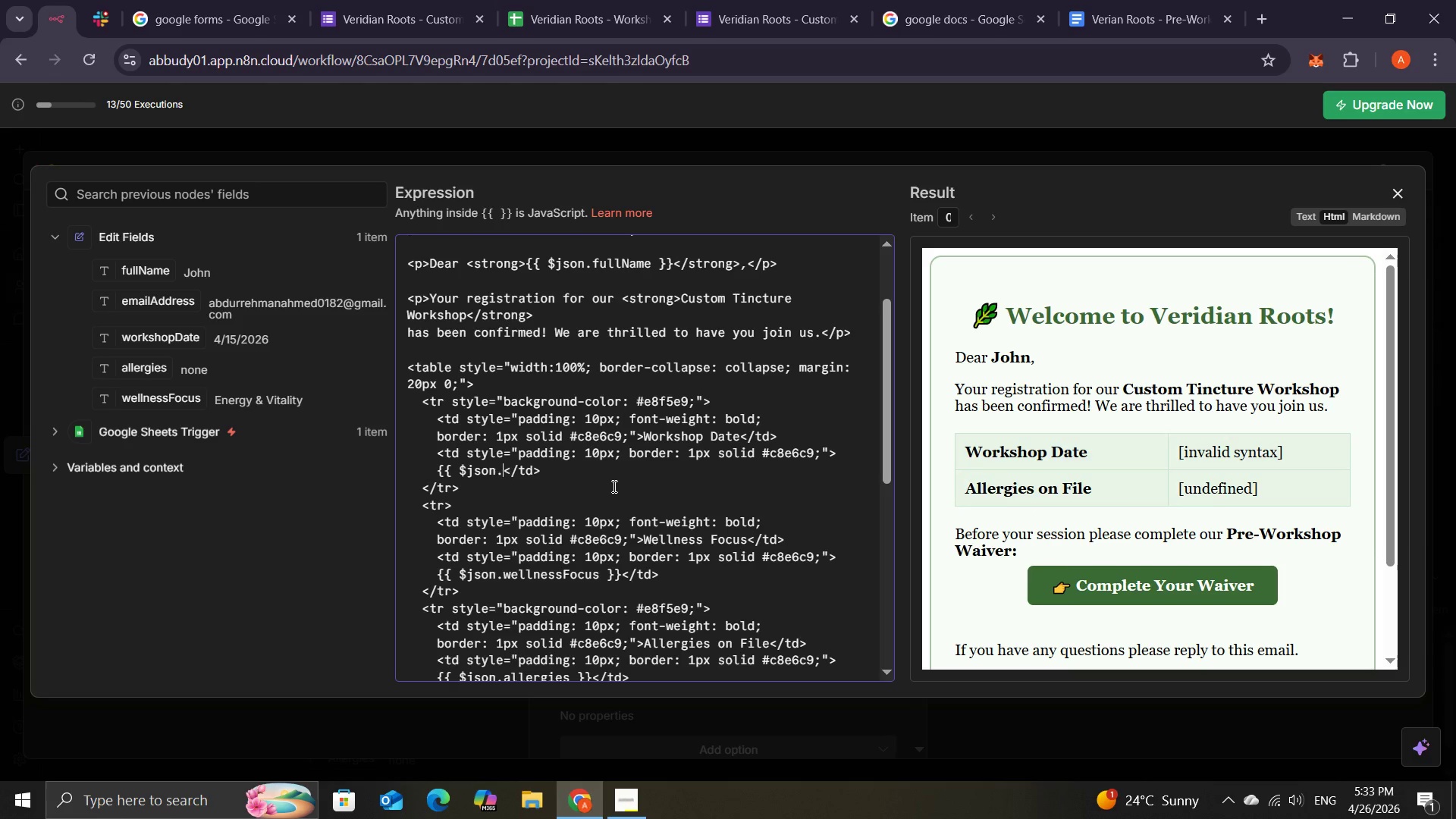 
key(Backspace)
 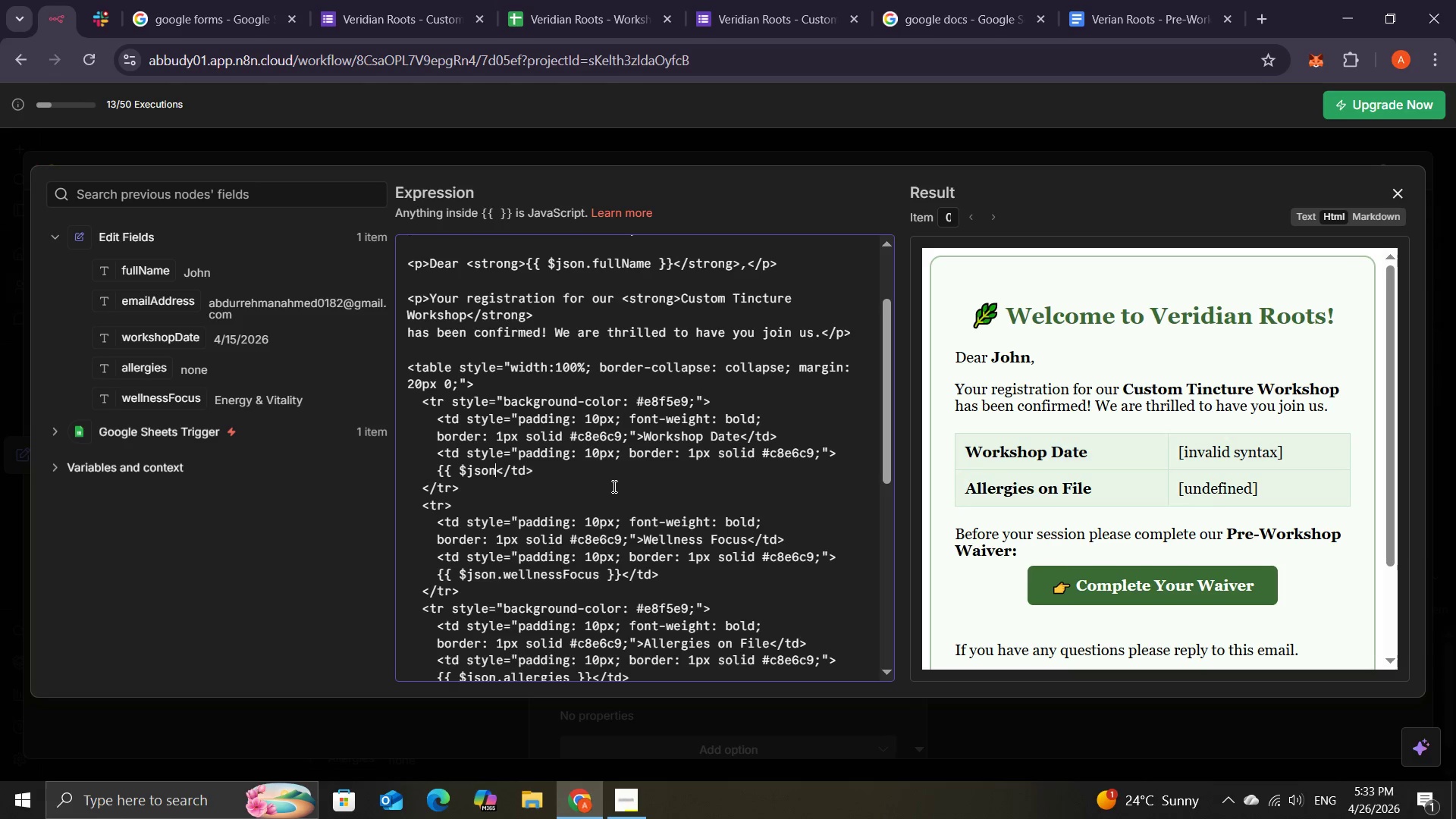 
key(Backspace)
 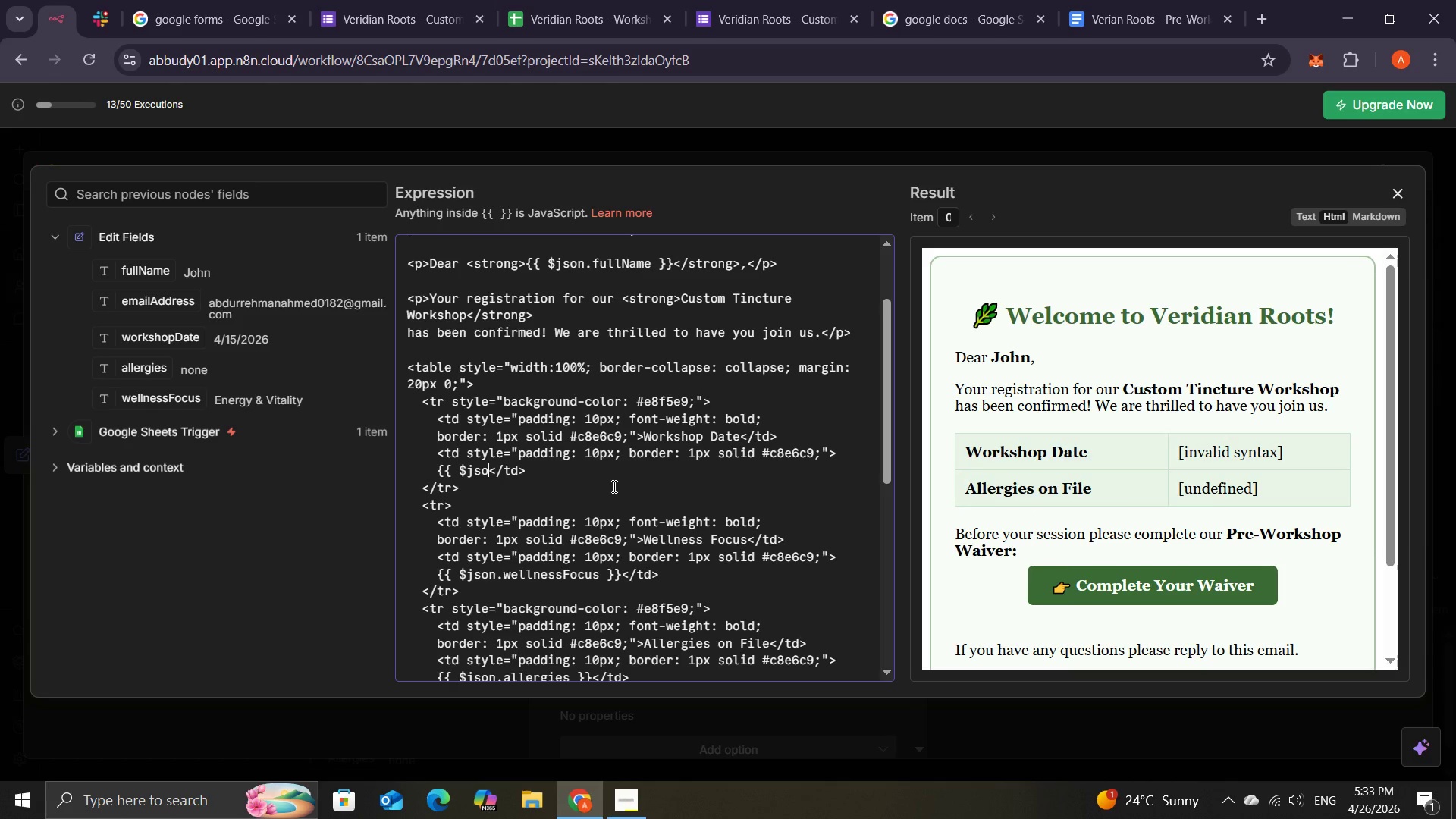 
key(Backspace)
 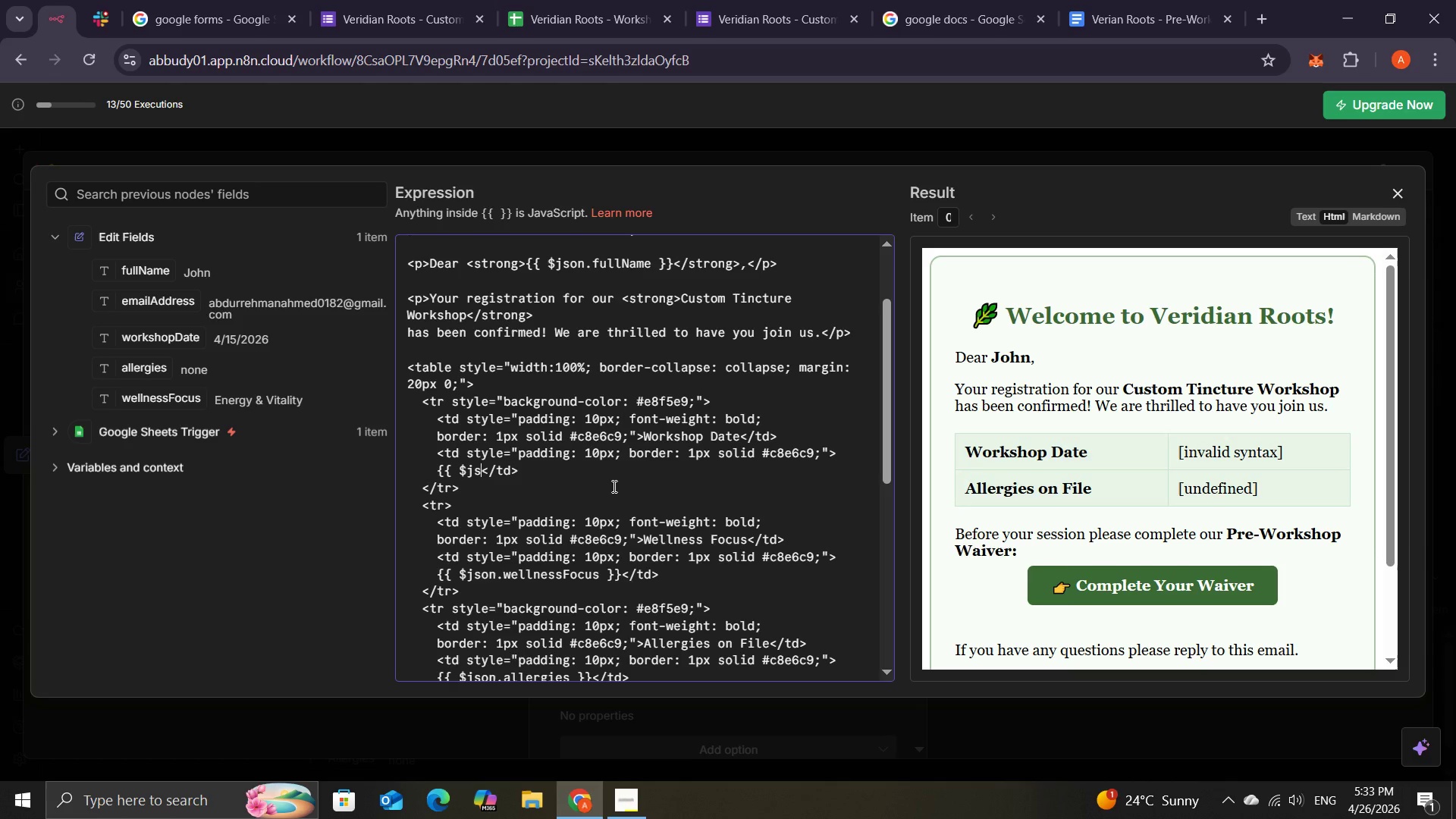 
key(Backspace)
 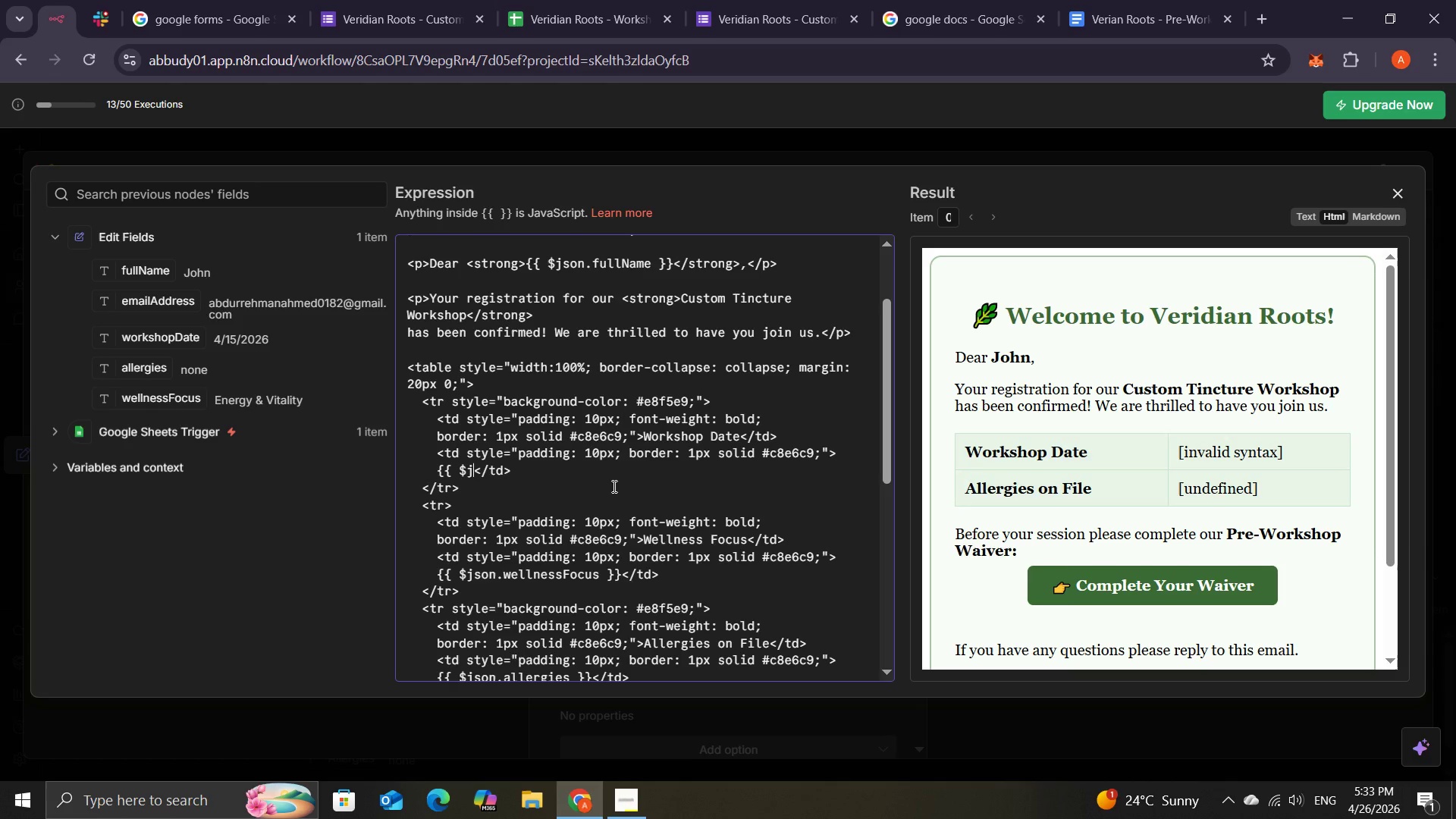 
key(Backspace)
 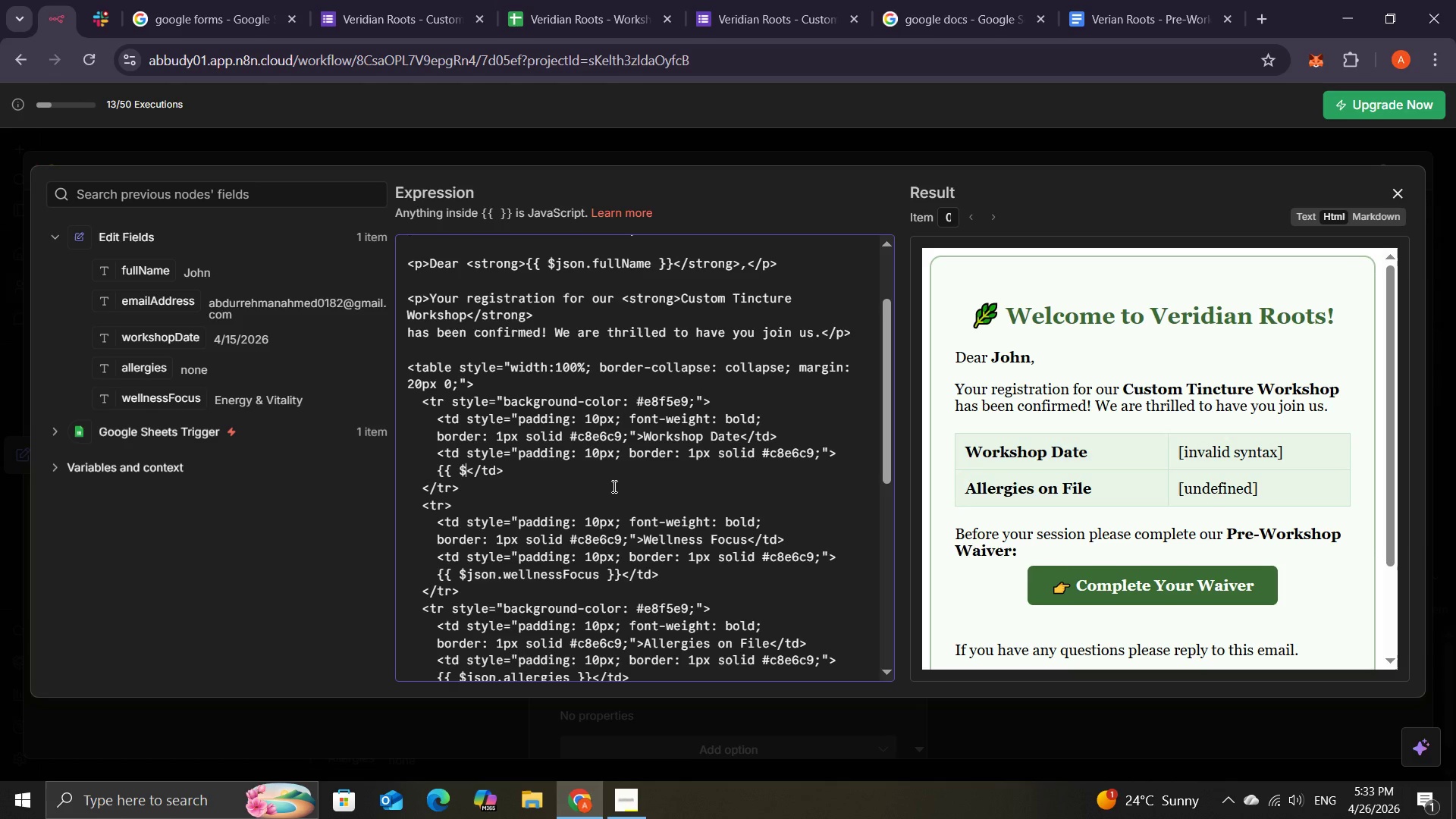 
key(Backspace)
 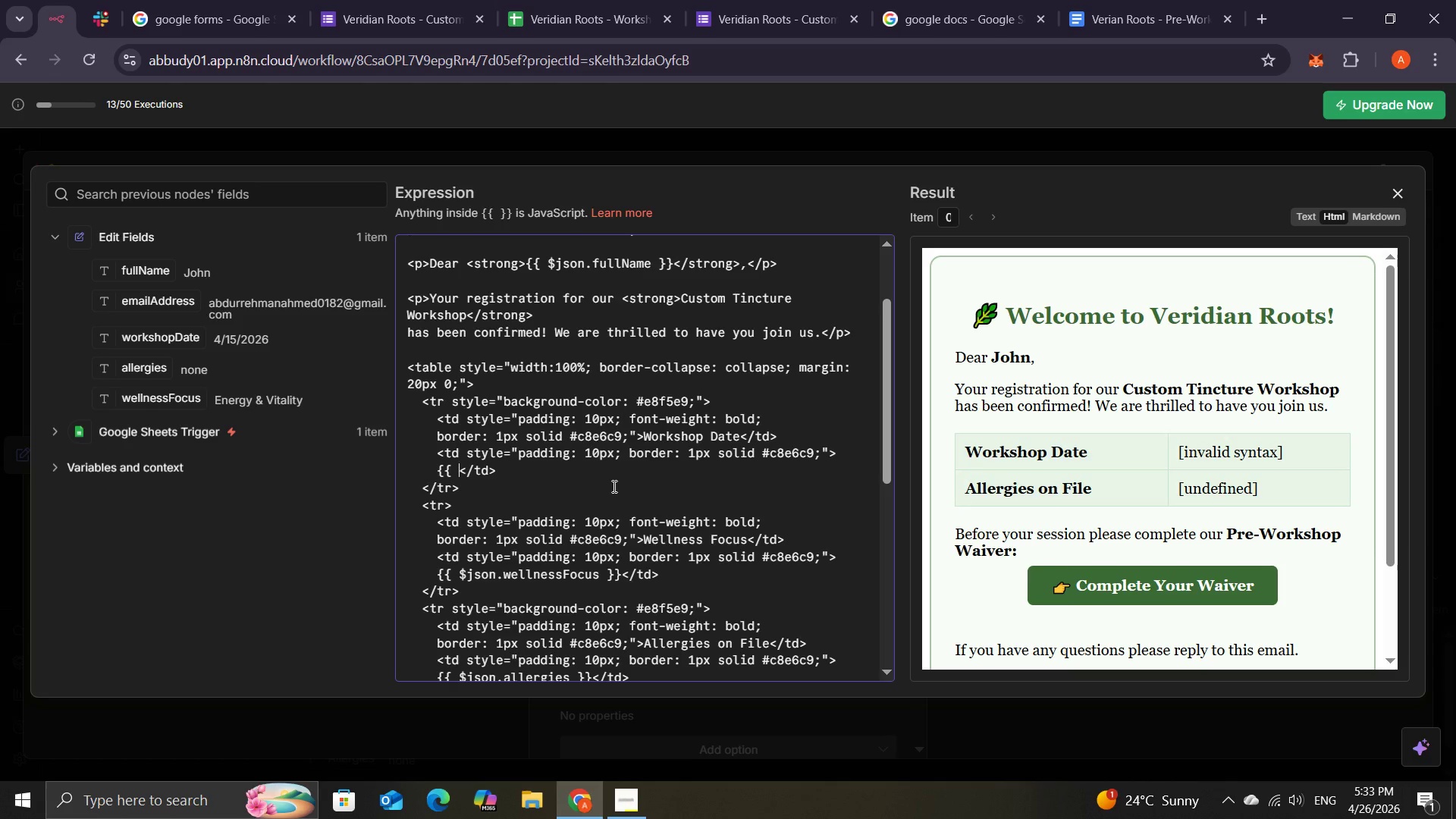 
key(Backspace)
 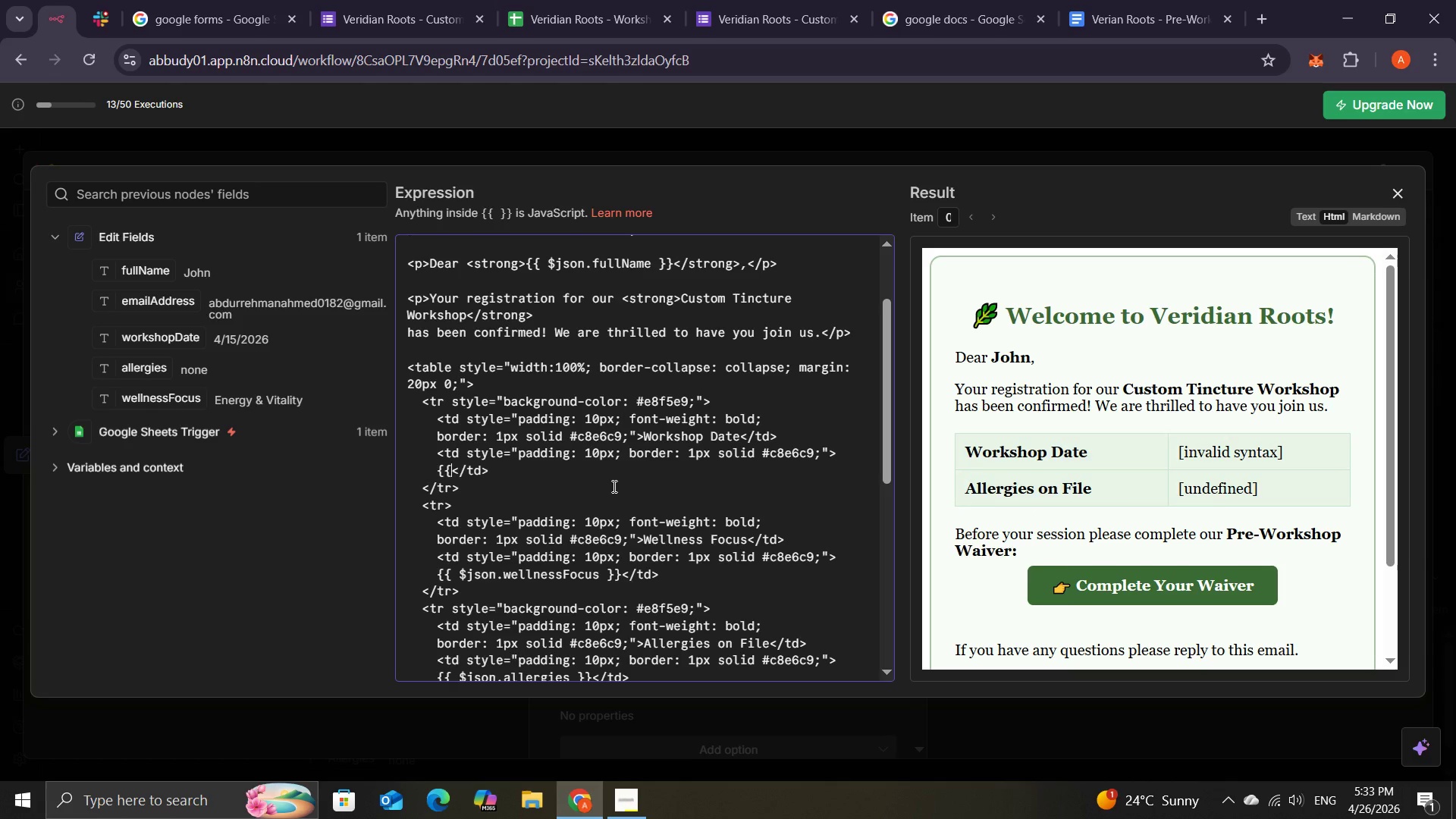 
key(Backspace)
 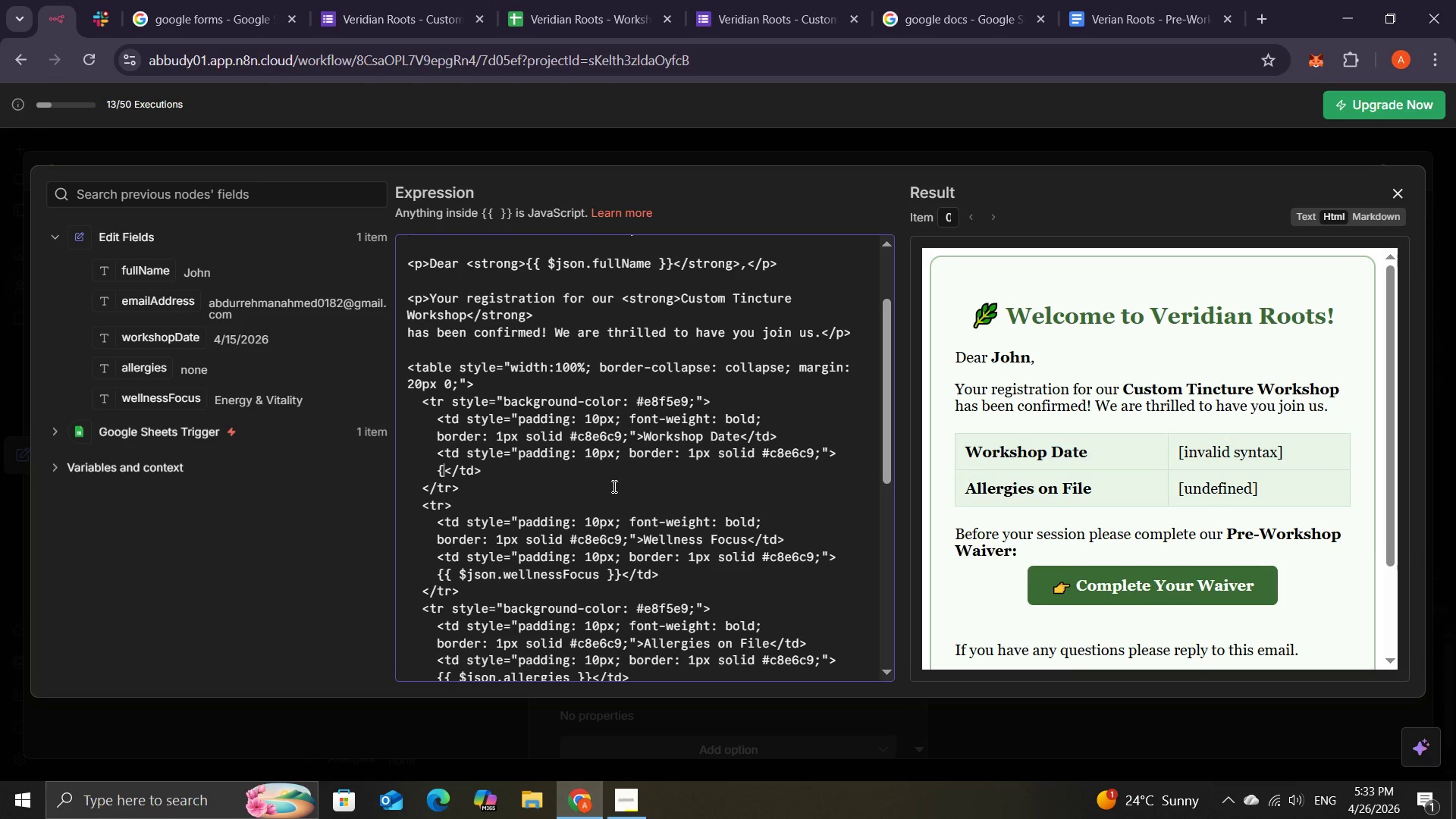 
key(Backspace)
 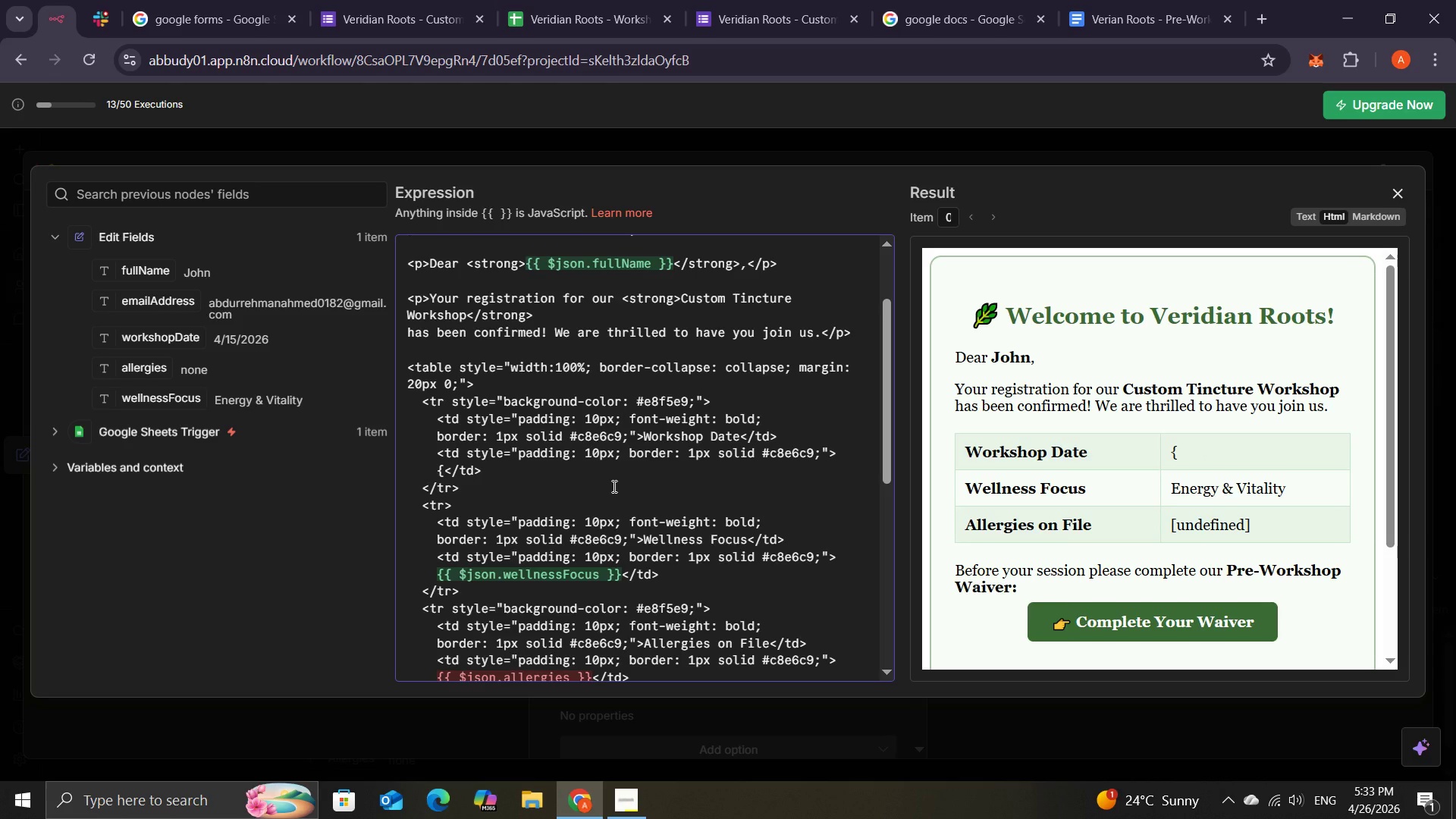 
key(Backspace)
 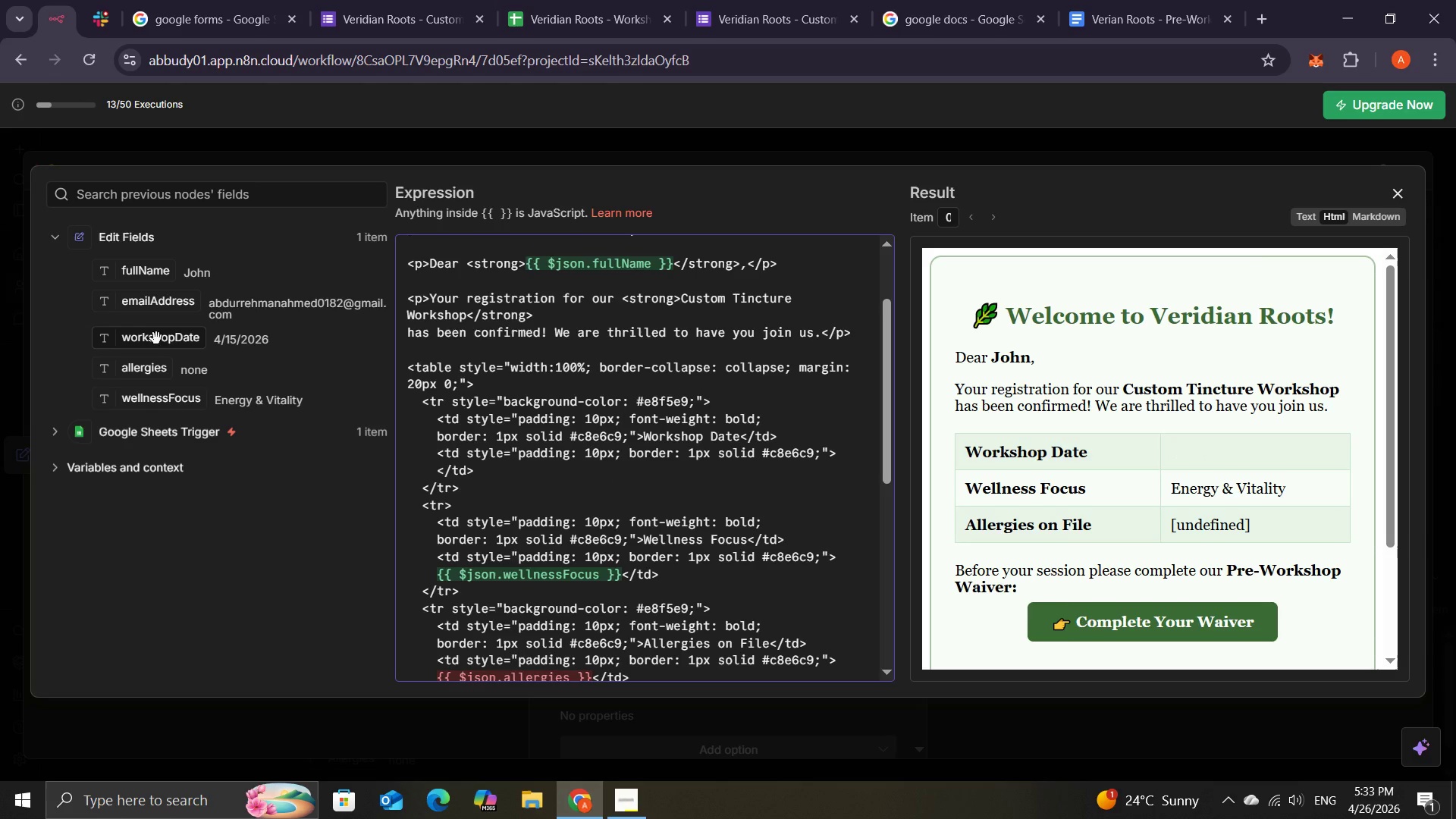 
left_click_drag(start_coordinate=[155, 341], to_coordinate=[431, 474])
 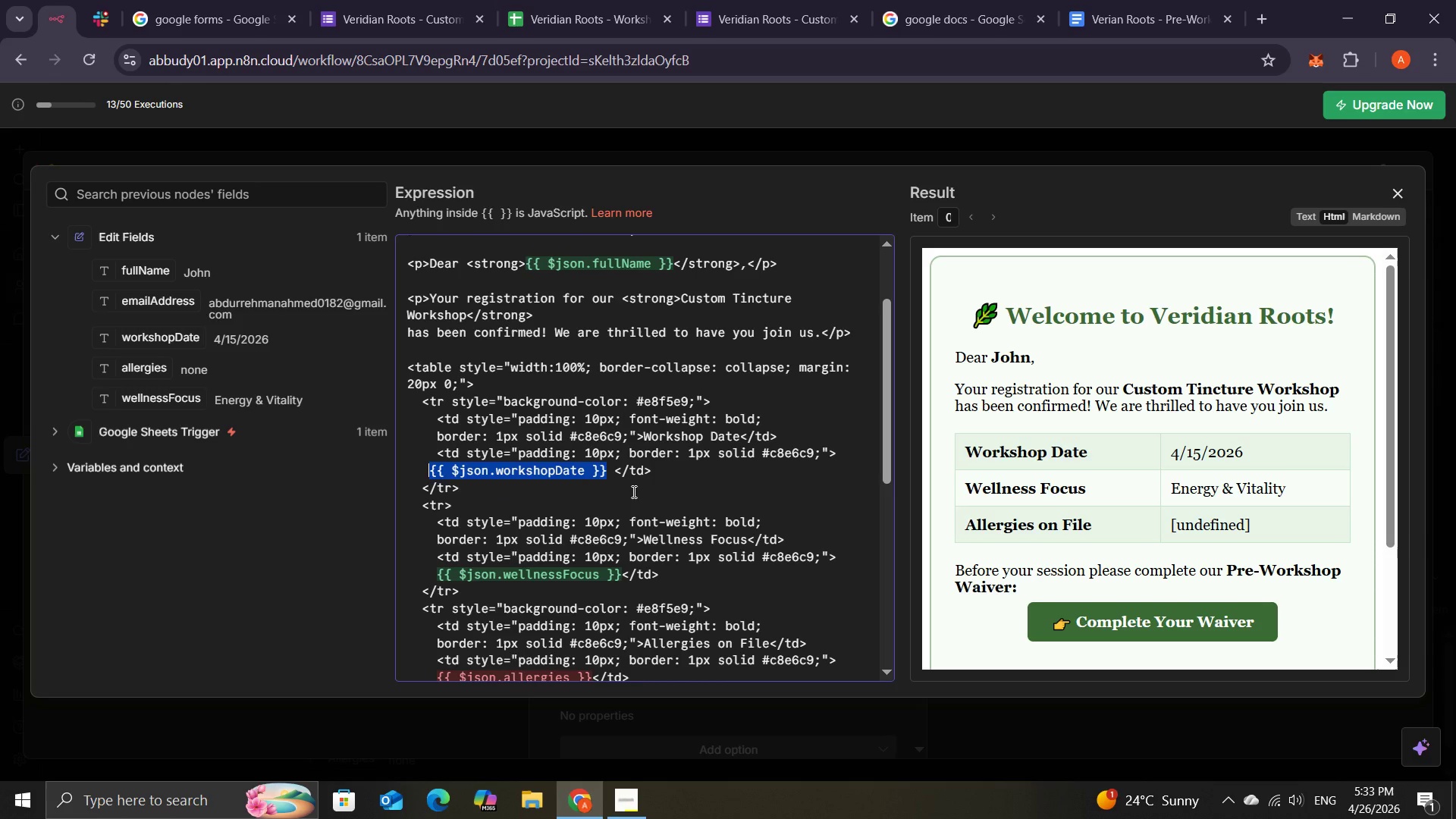 
left_click([632, 490])
 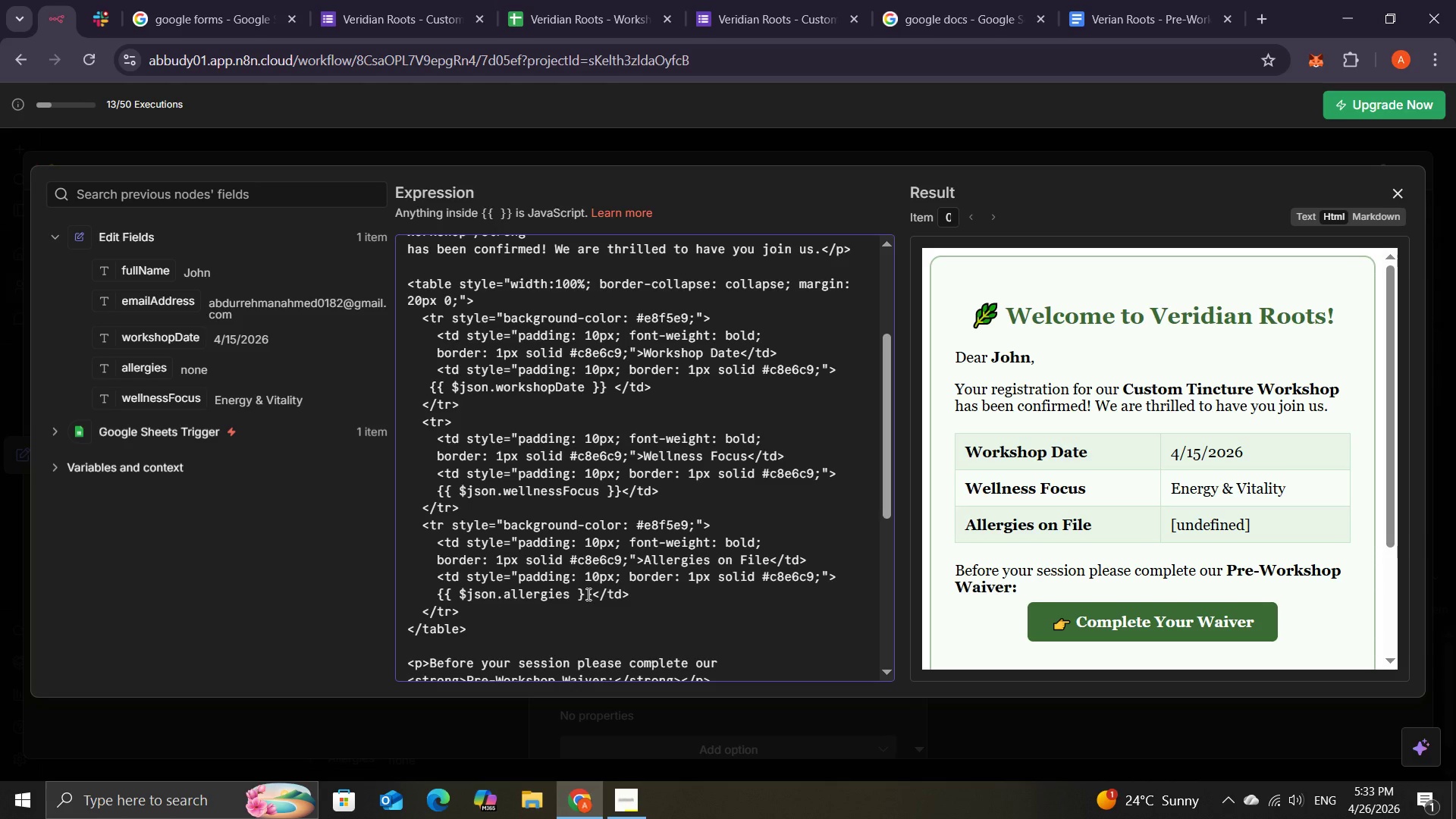 
wait(15.02)
 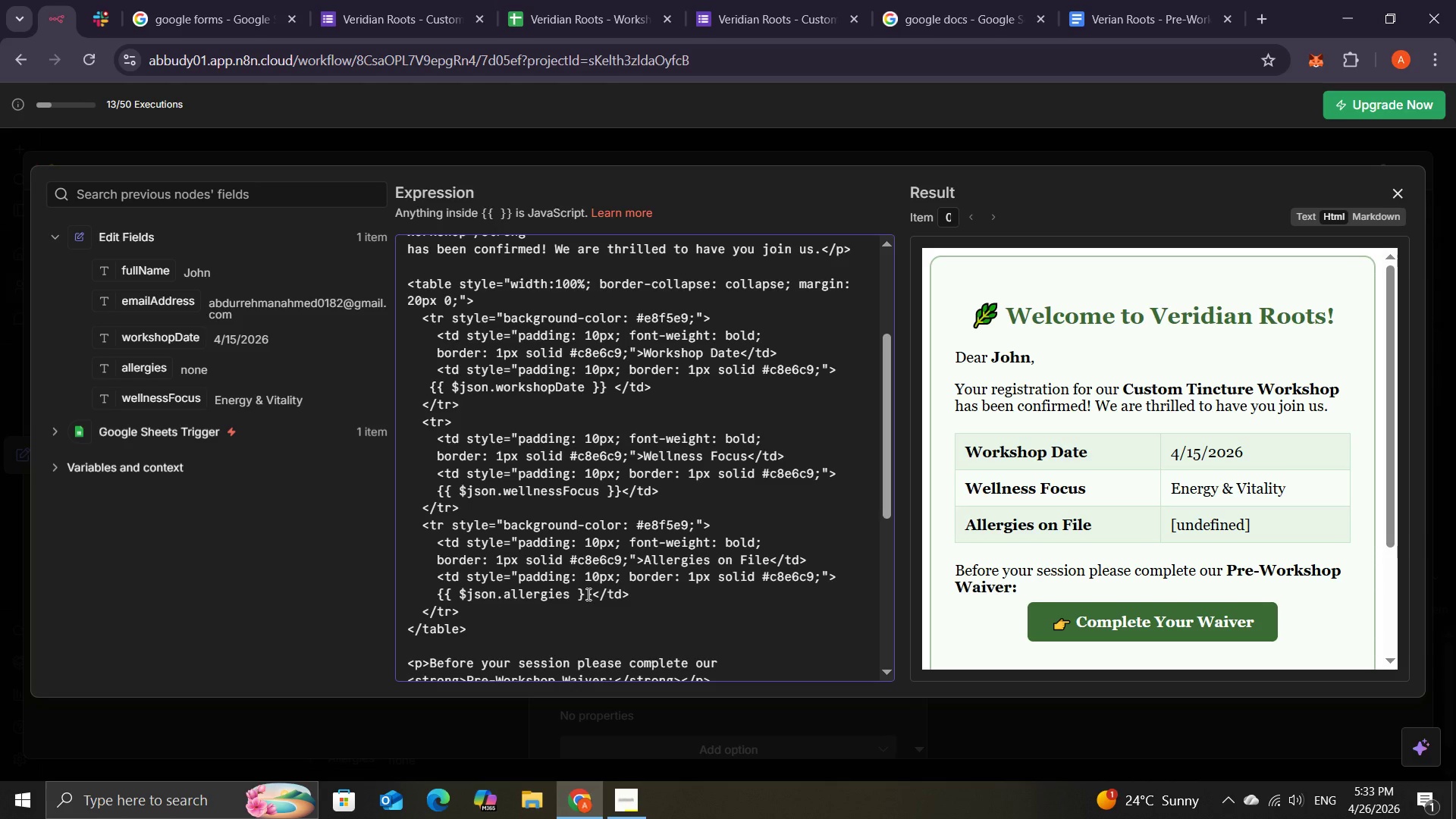 
left_click([587, 594])
 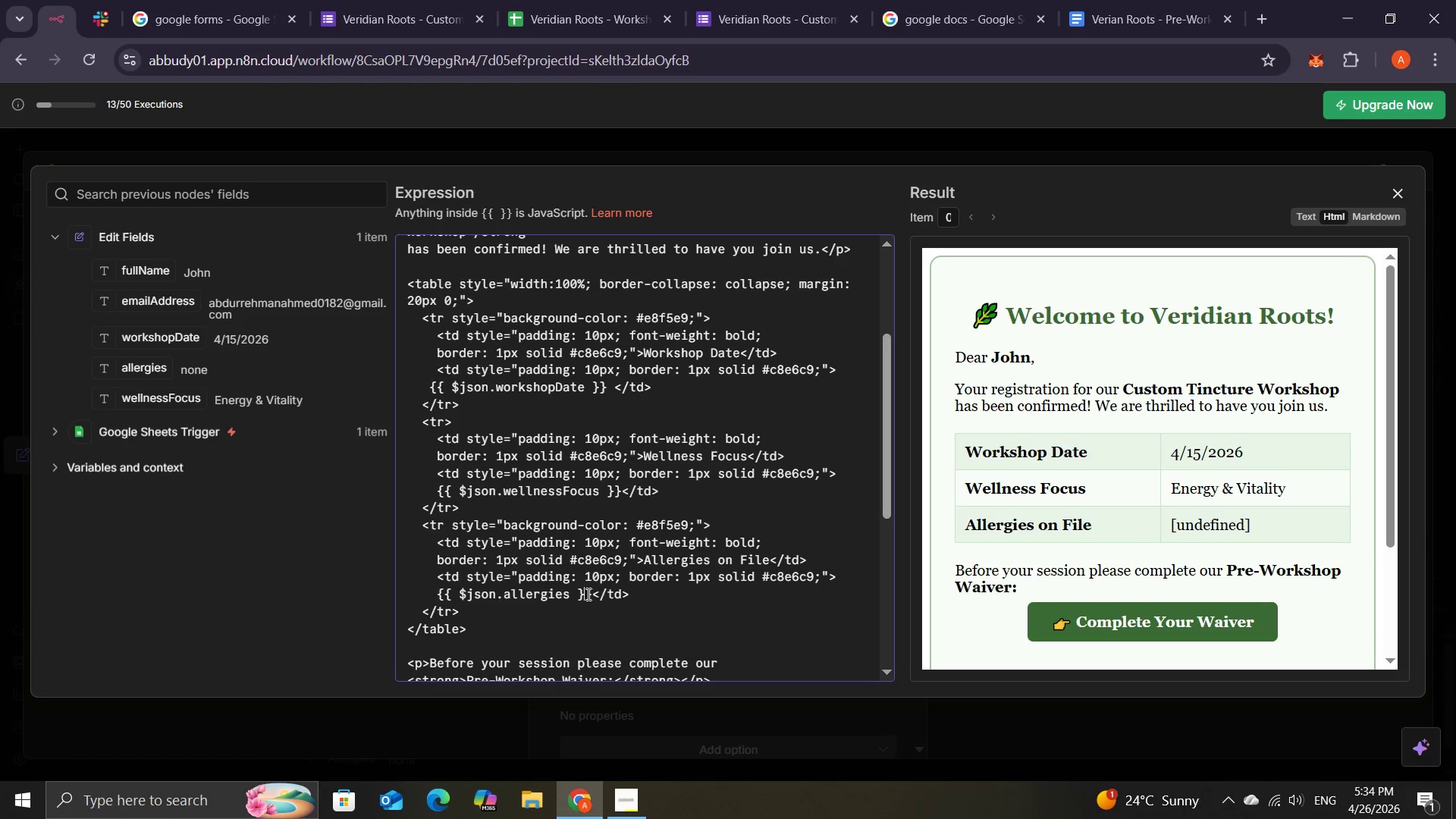 
key(Backspace)
 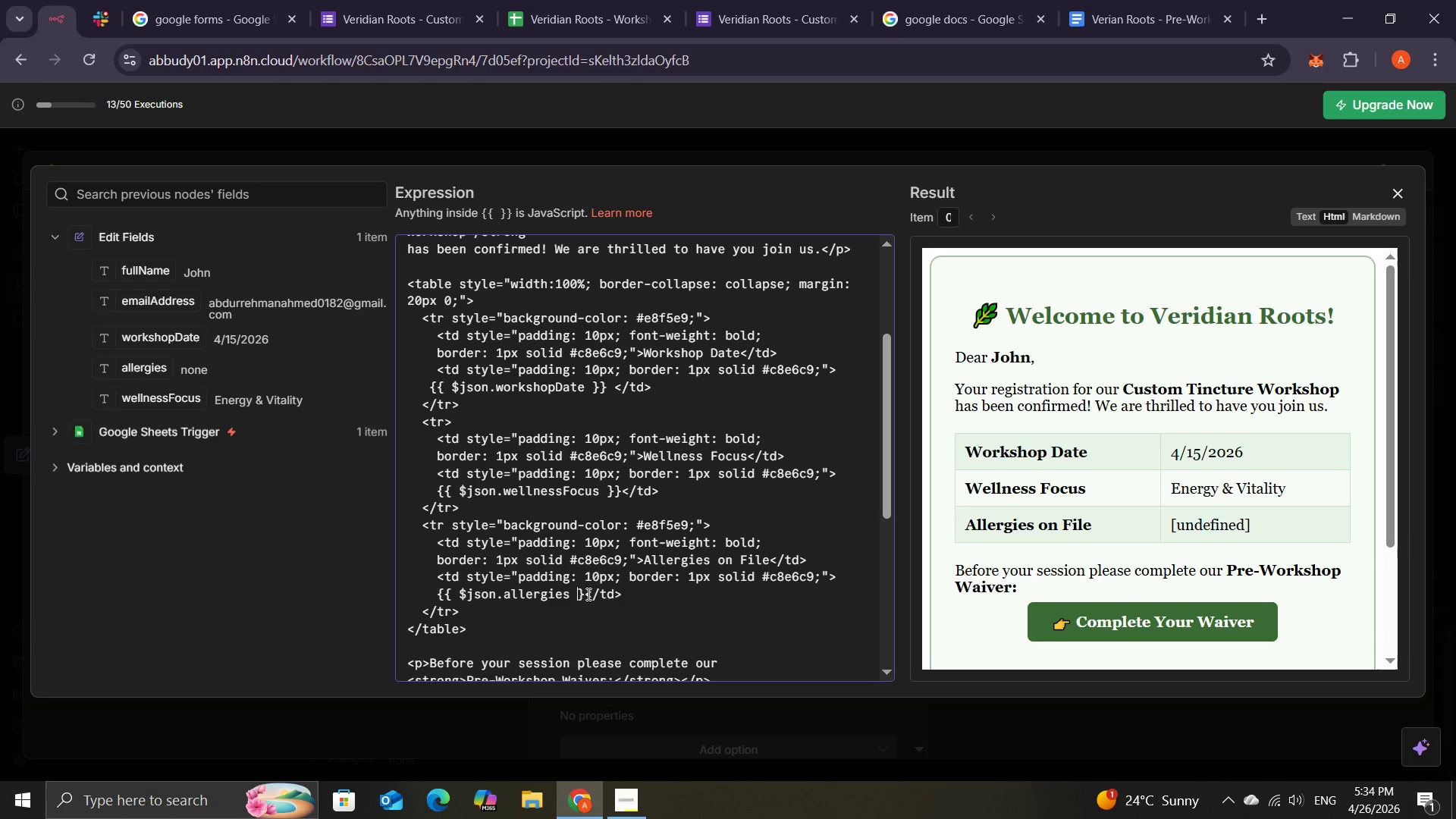 
key(Backspace)
 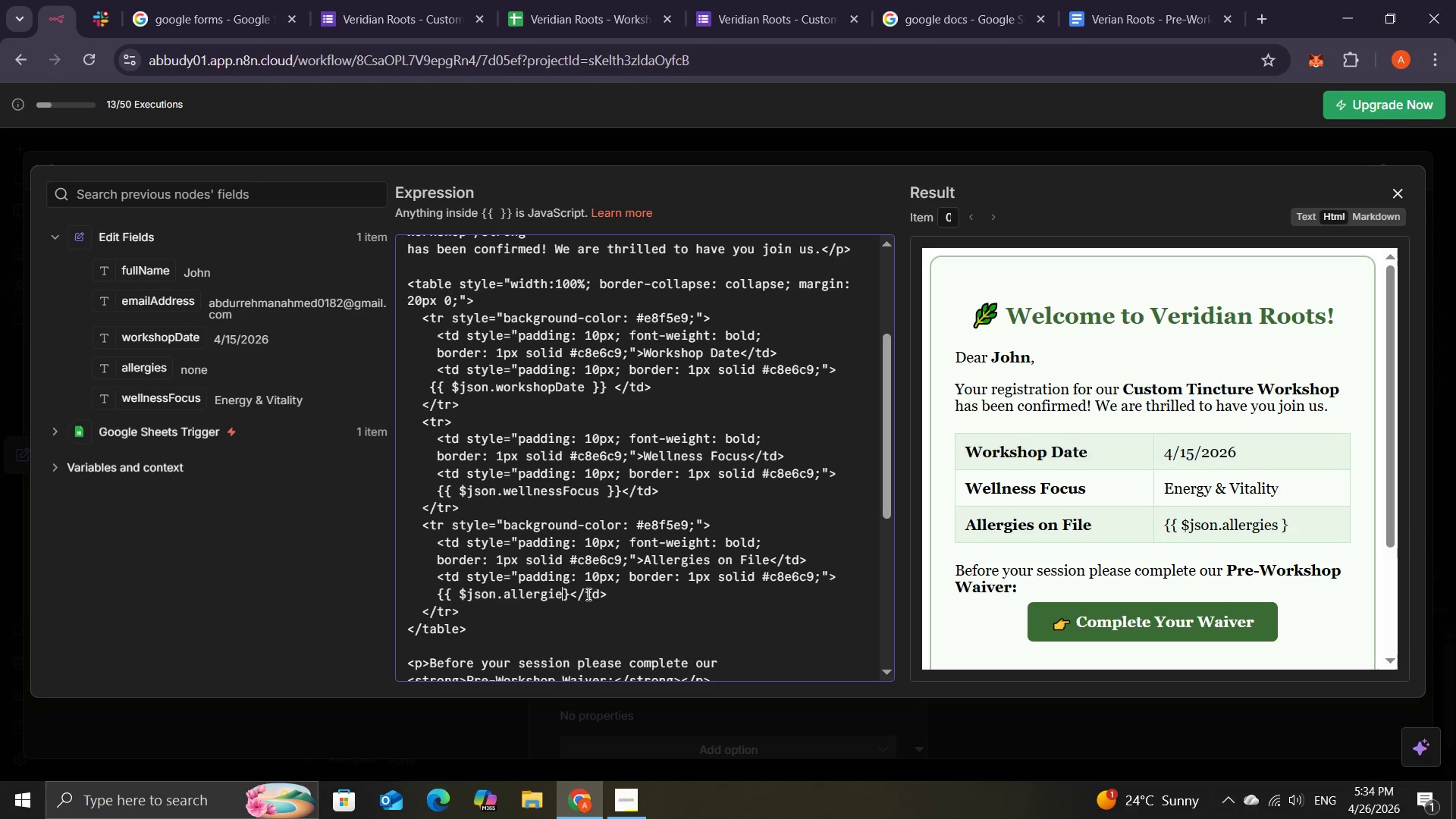 
key(Backspace)
 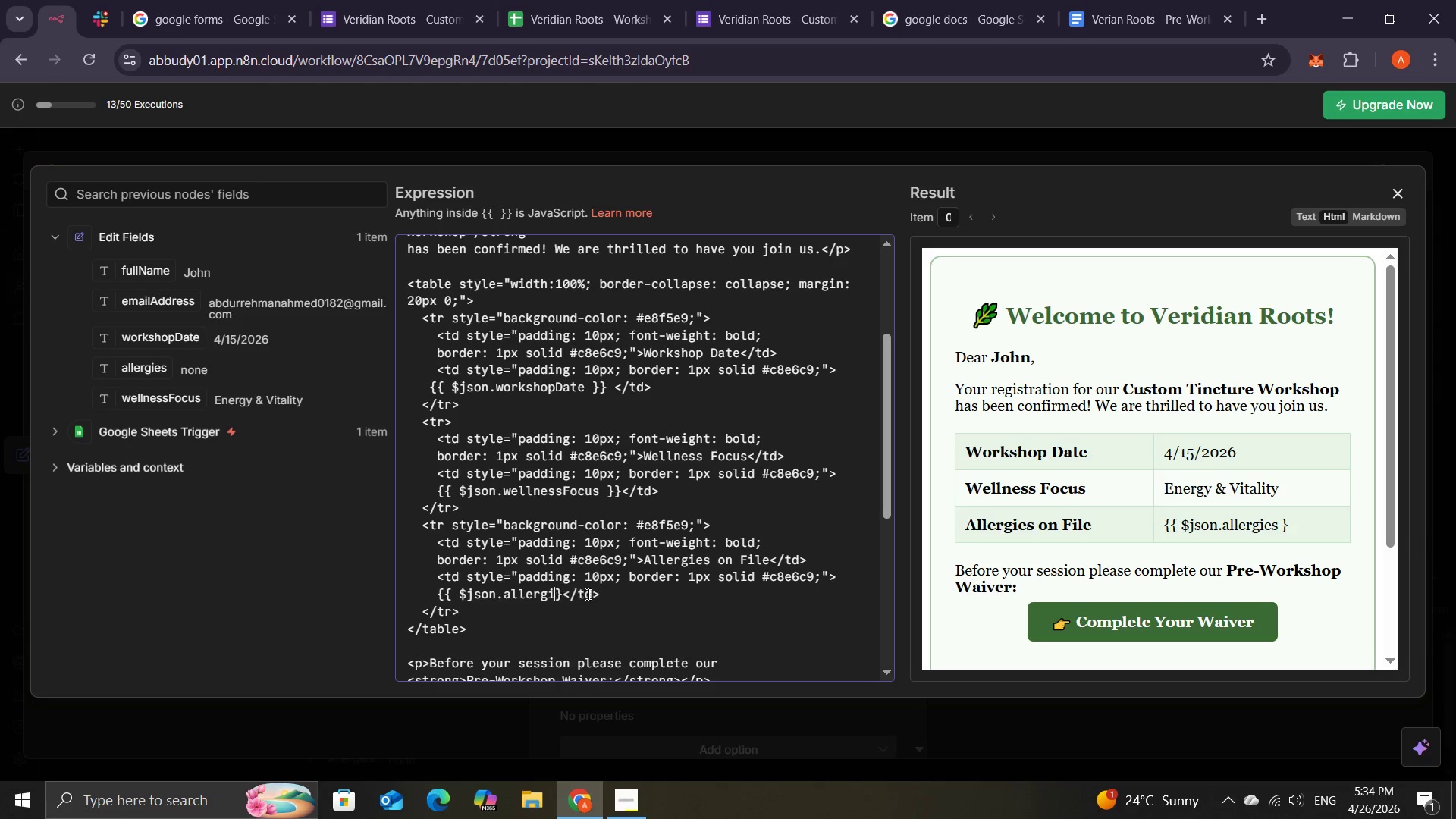 
key(Backspace)
 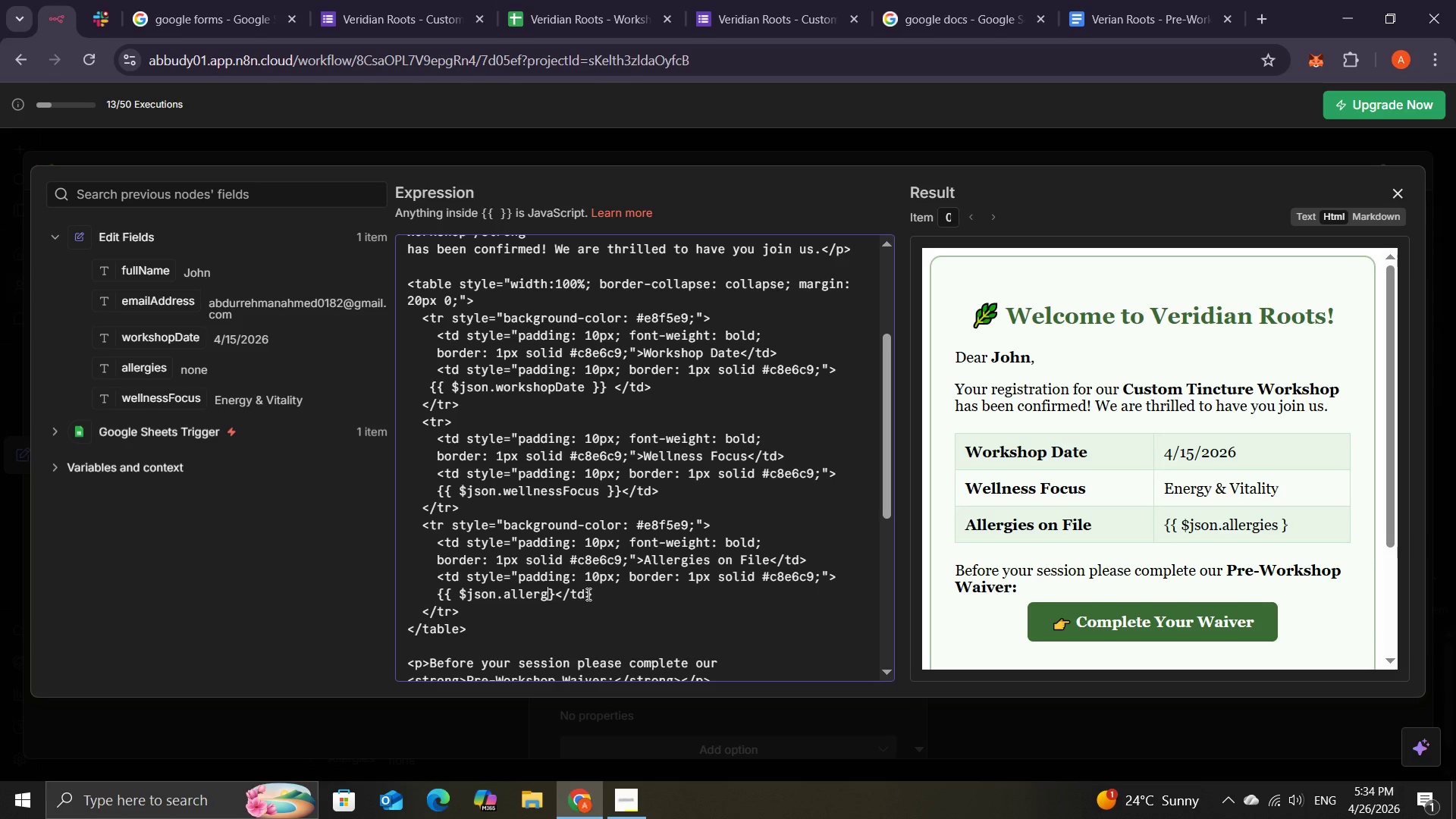 
key(Backspace)
 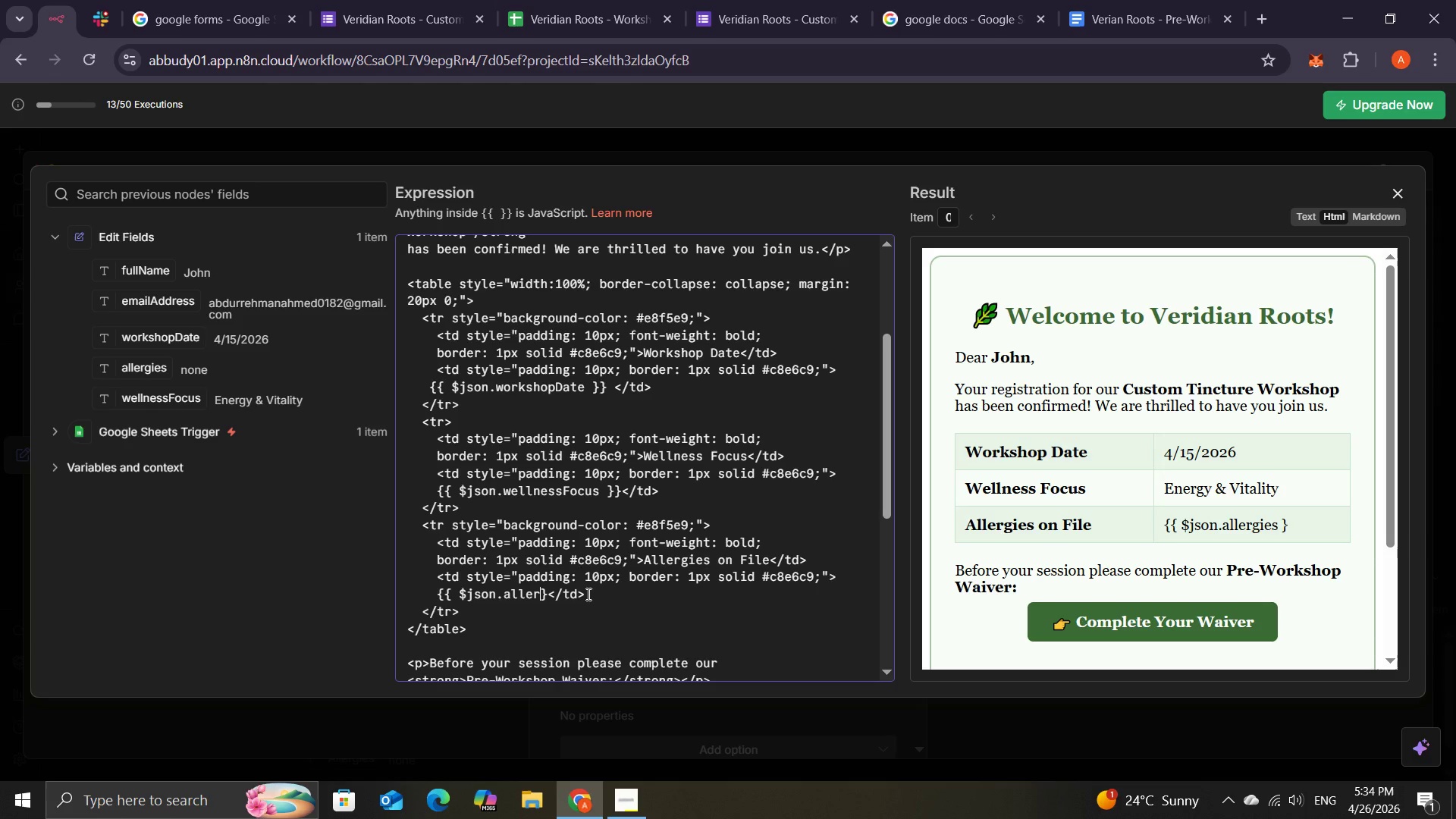 
key(Backspace)
 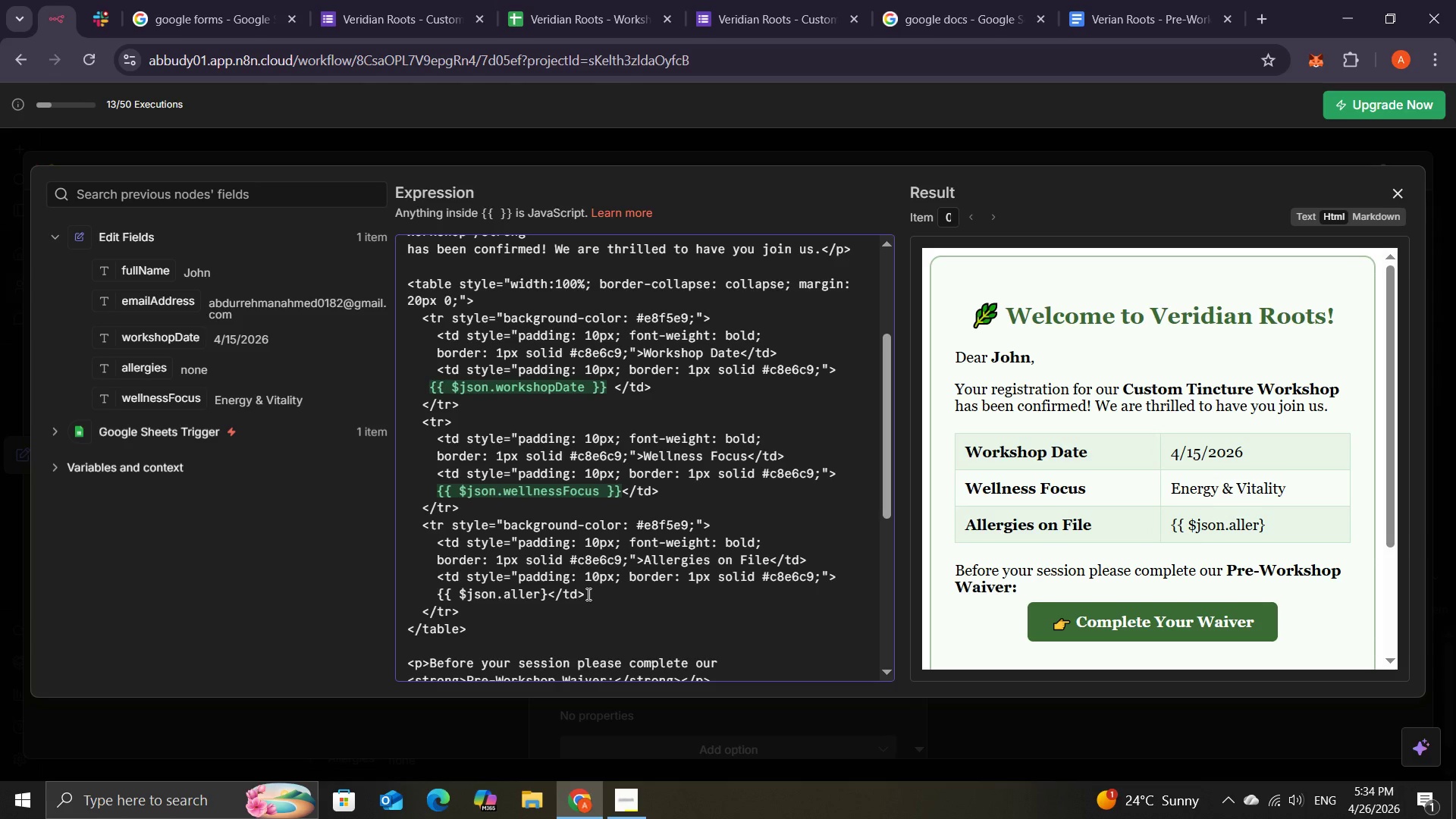 
key(ArrowRight)
 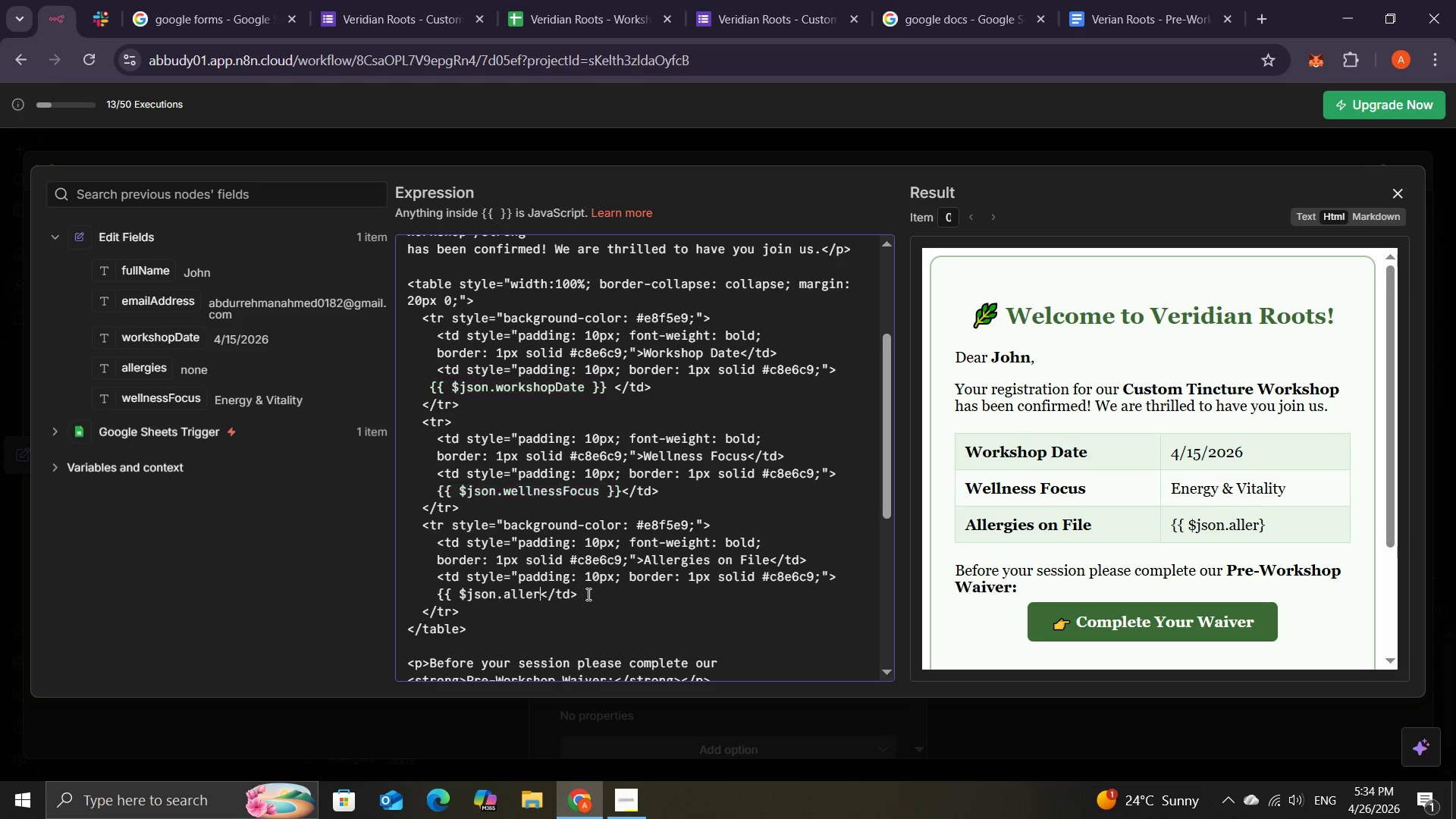 
key(Backspace)
 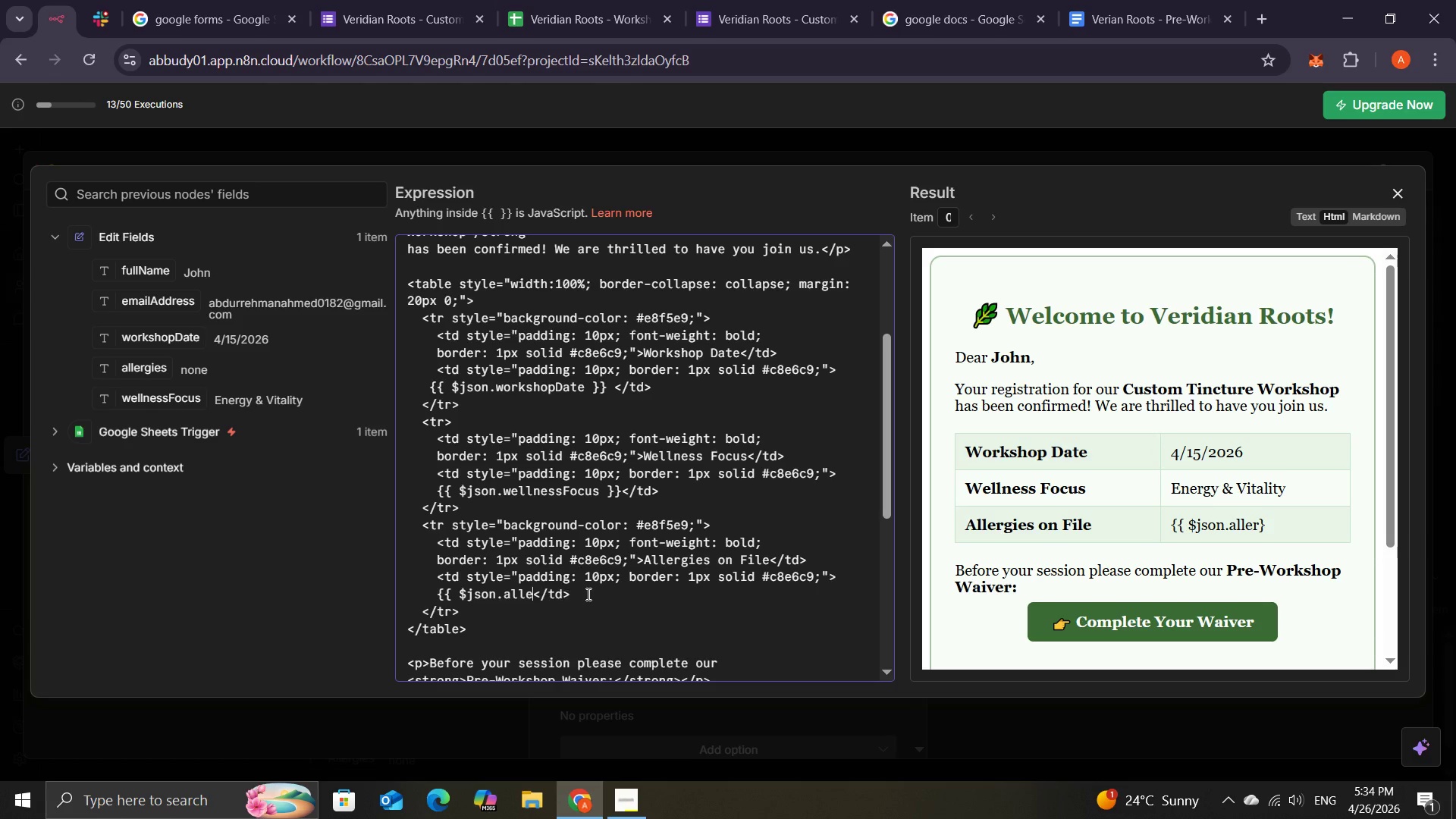 
key(Backspace)
 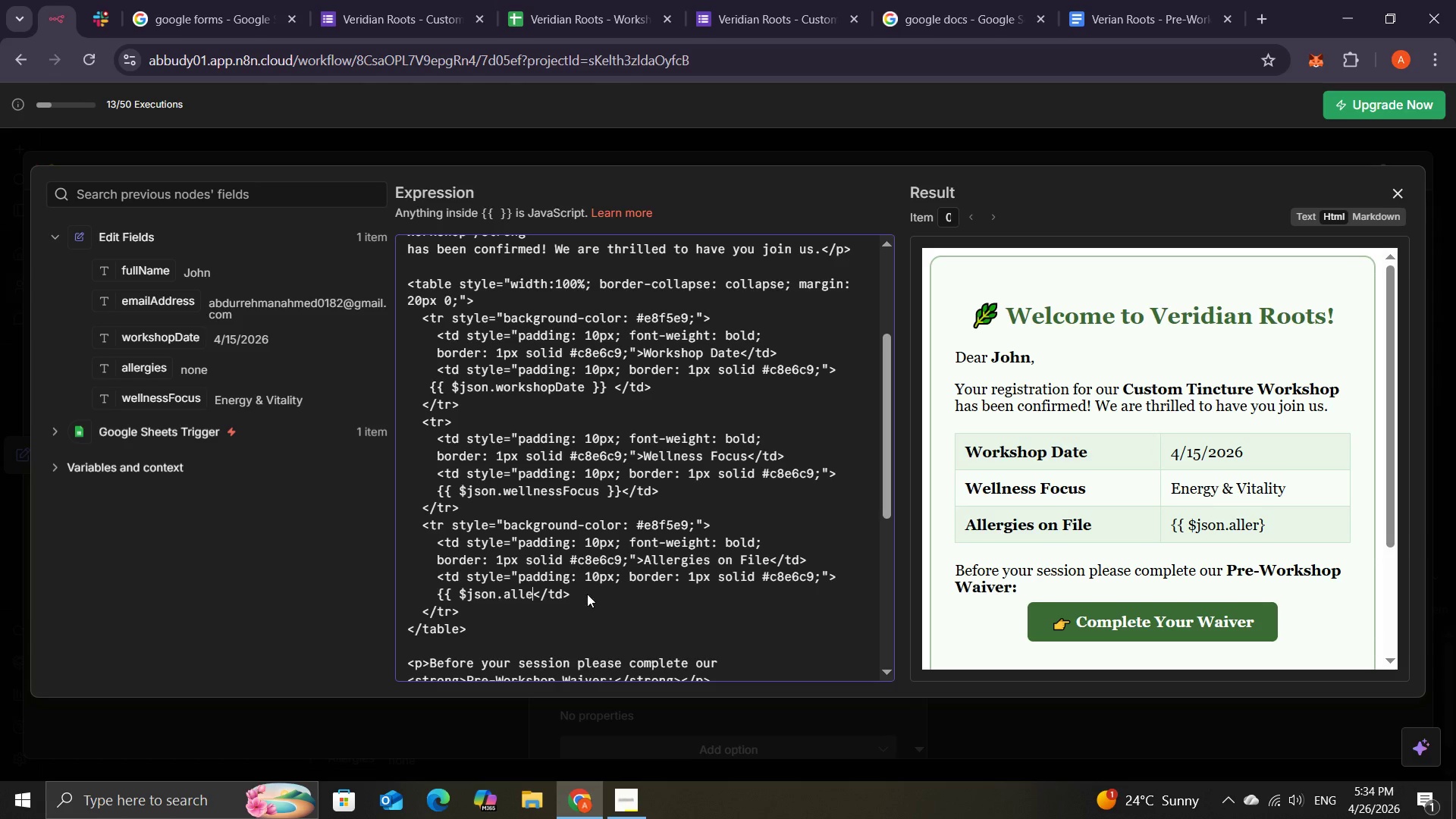 
key(Backspace)
 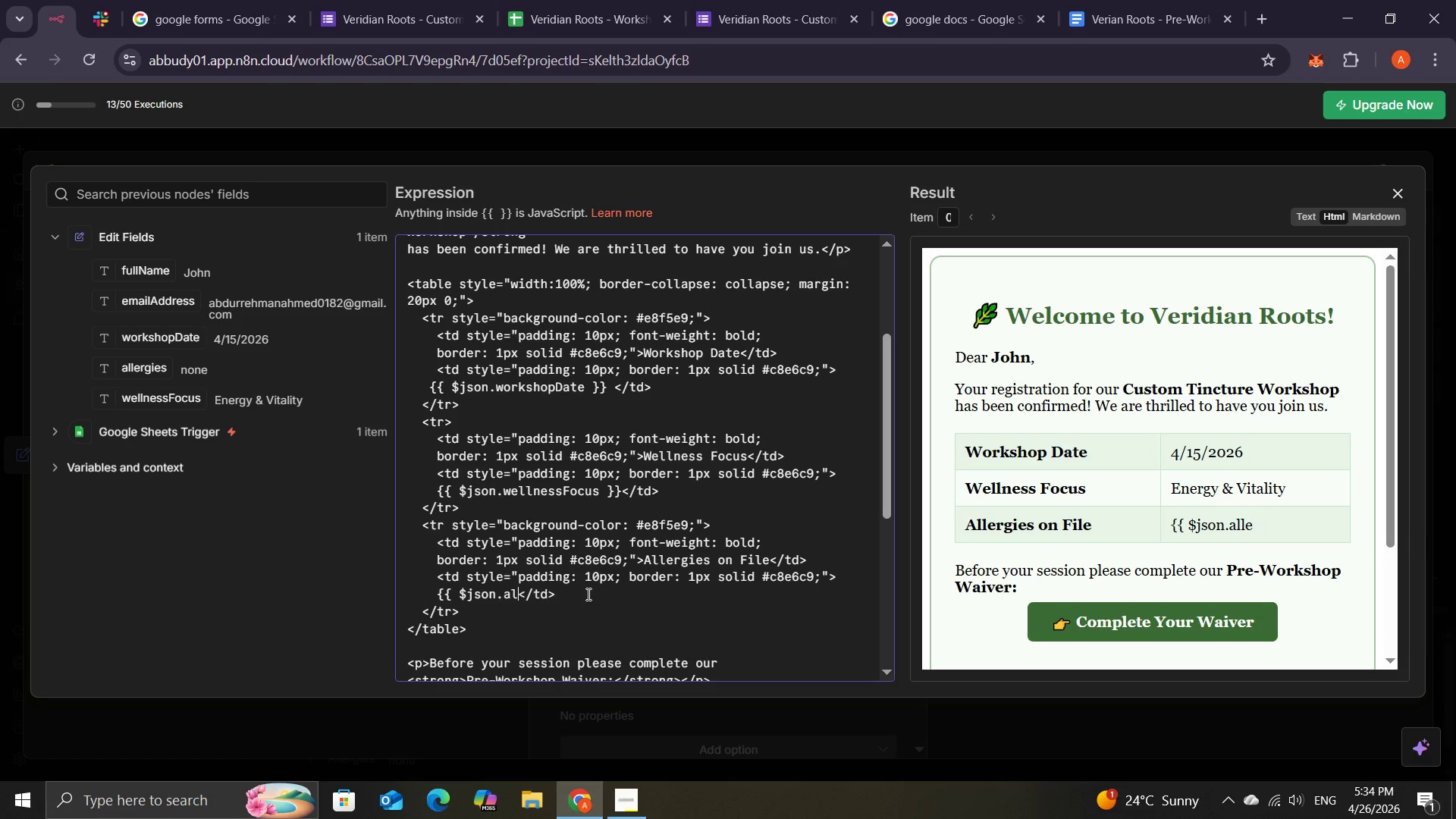 
key(Backspace)
 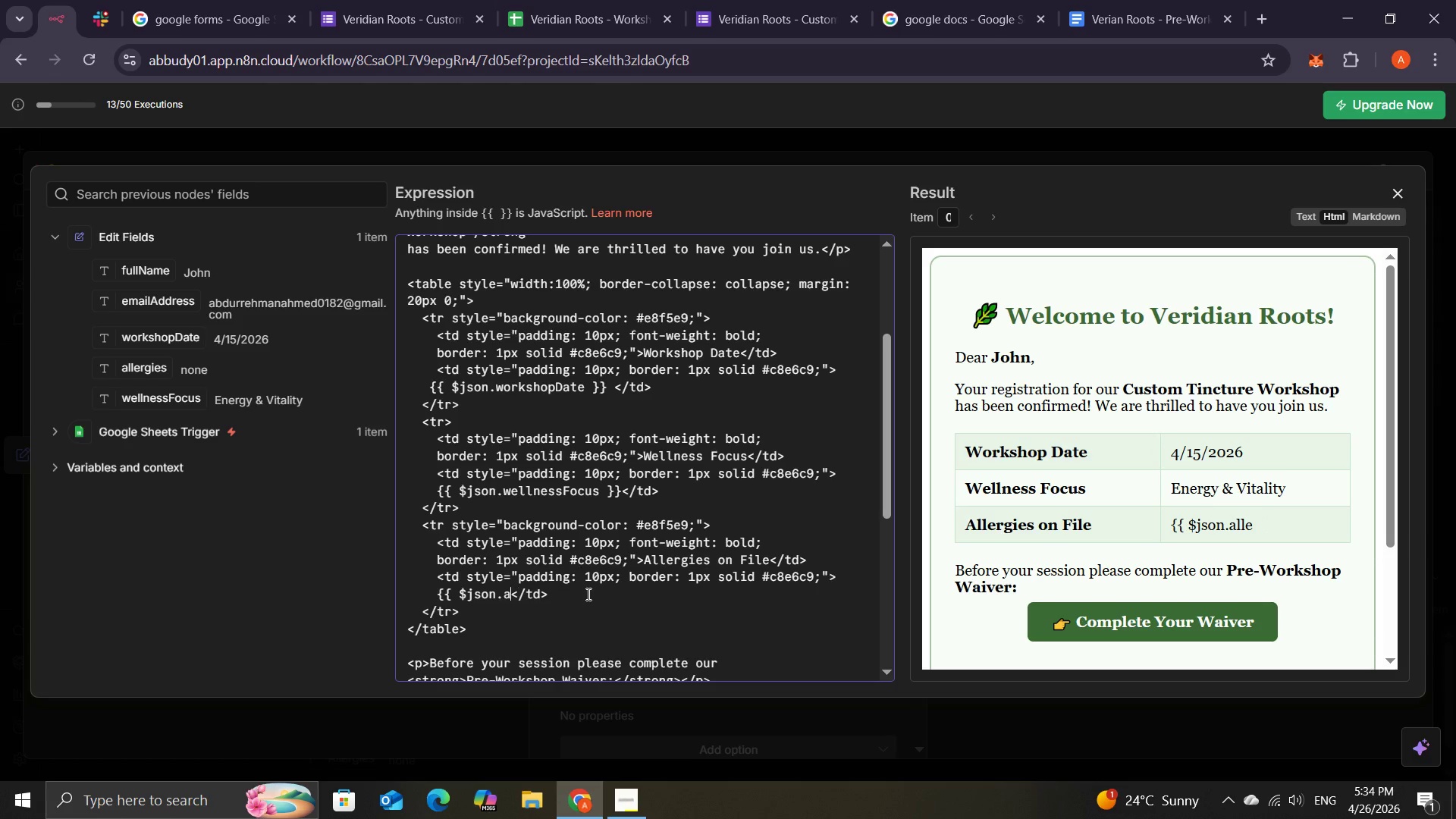 
key(Backspace)
 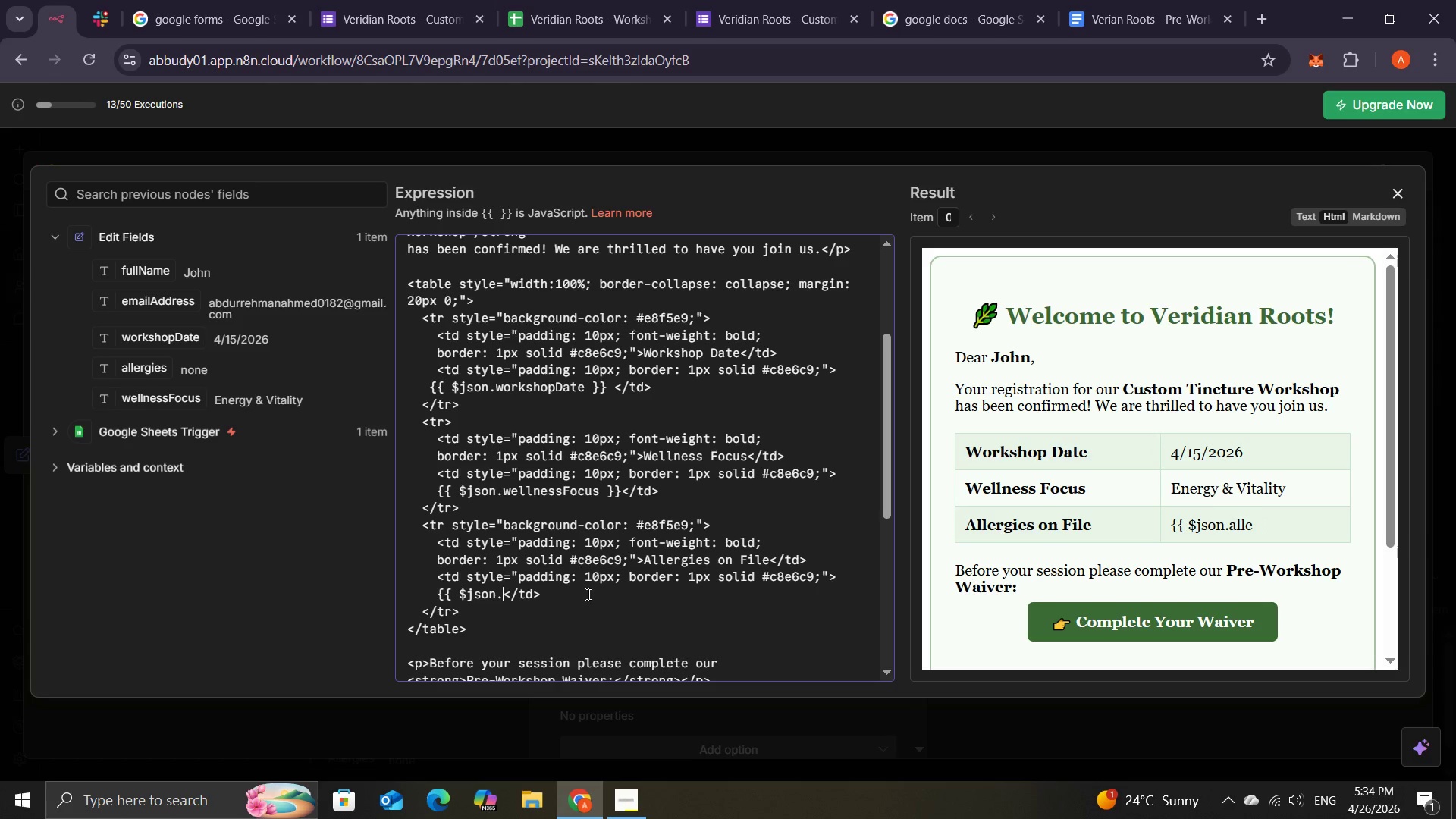 
key(Backspace)
 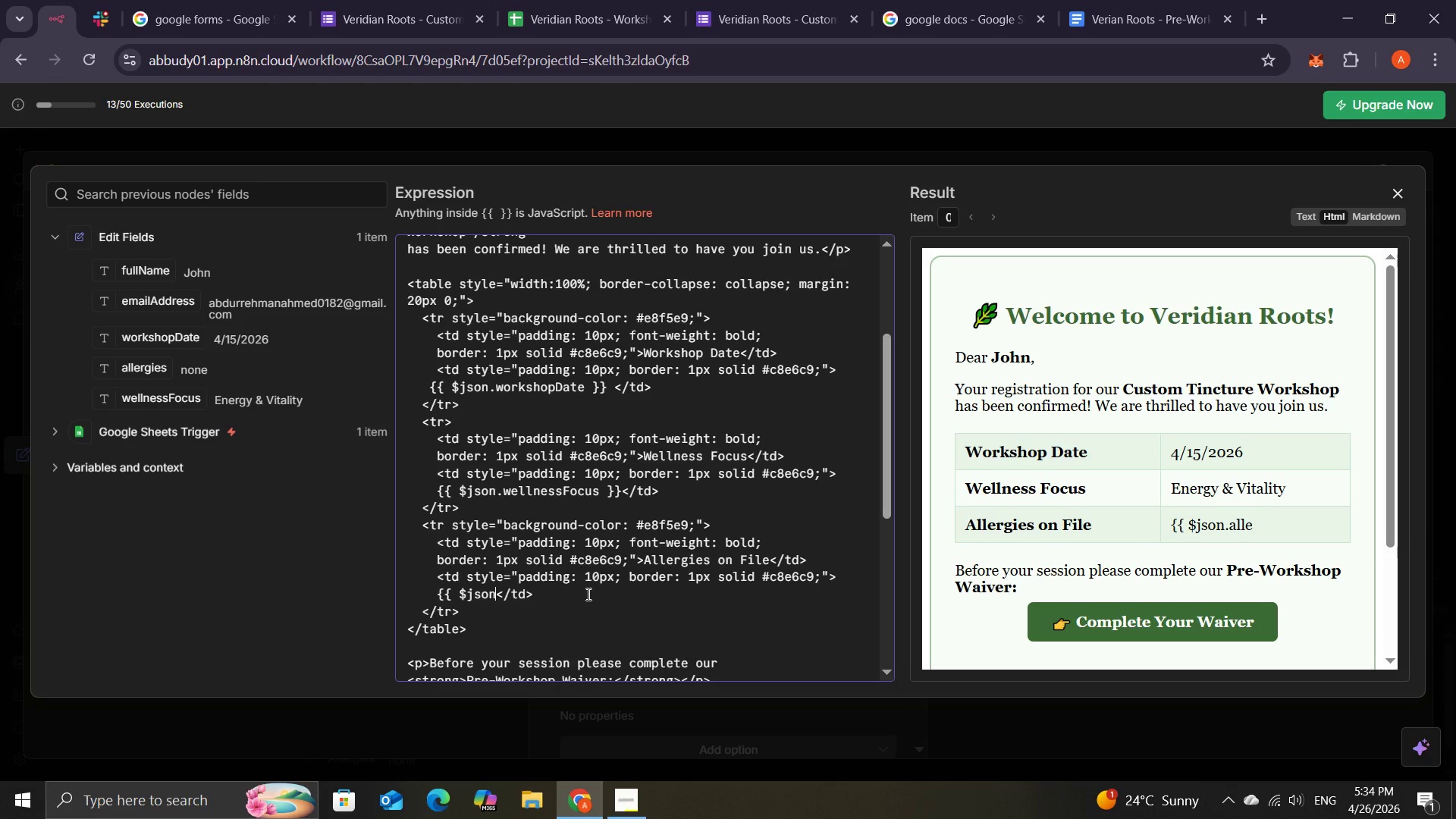 
key(Backspace)
 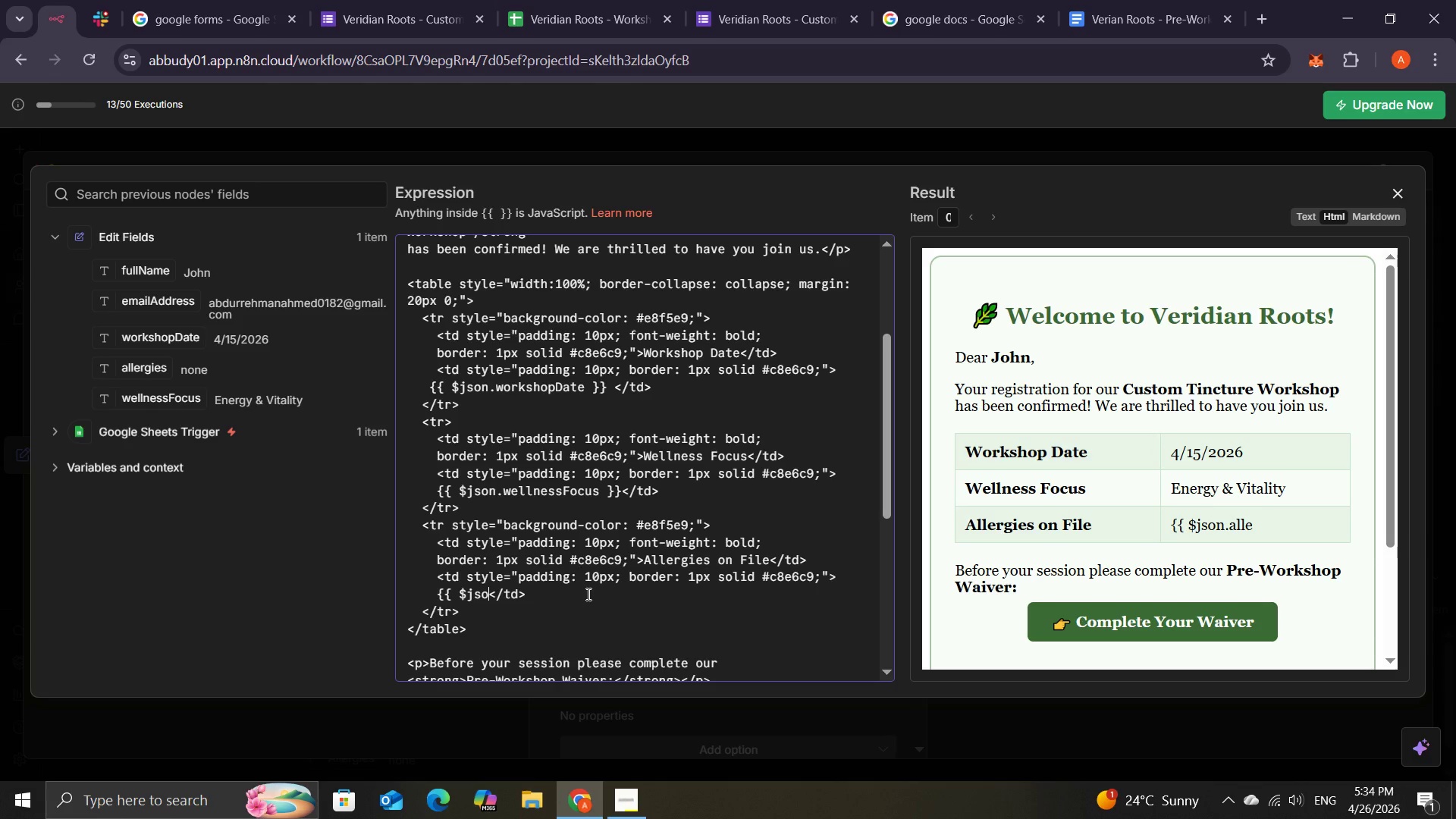 
key(Backspace)
 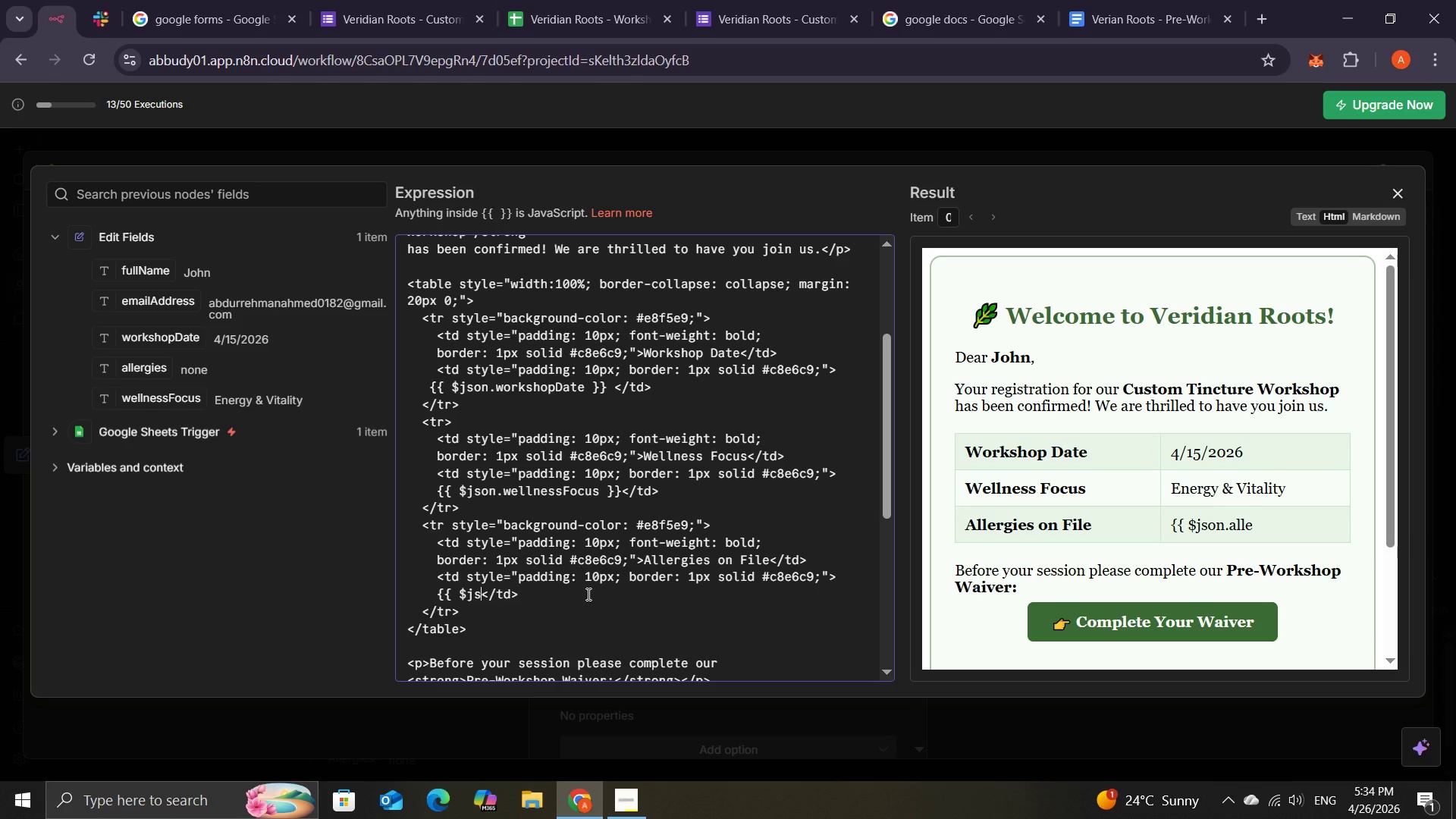 
key(Backspace)
 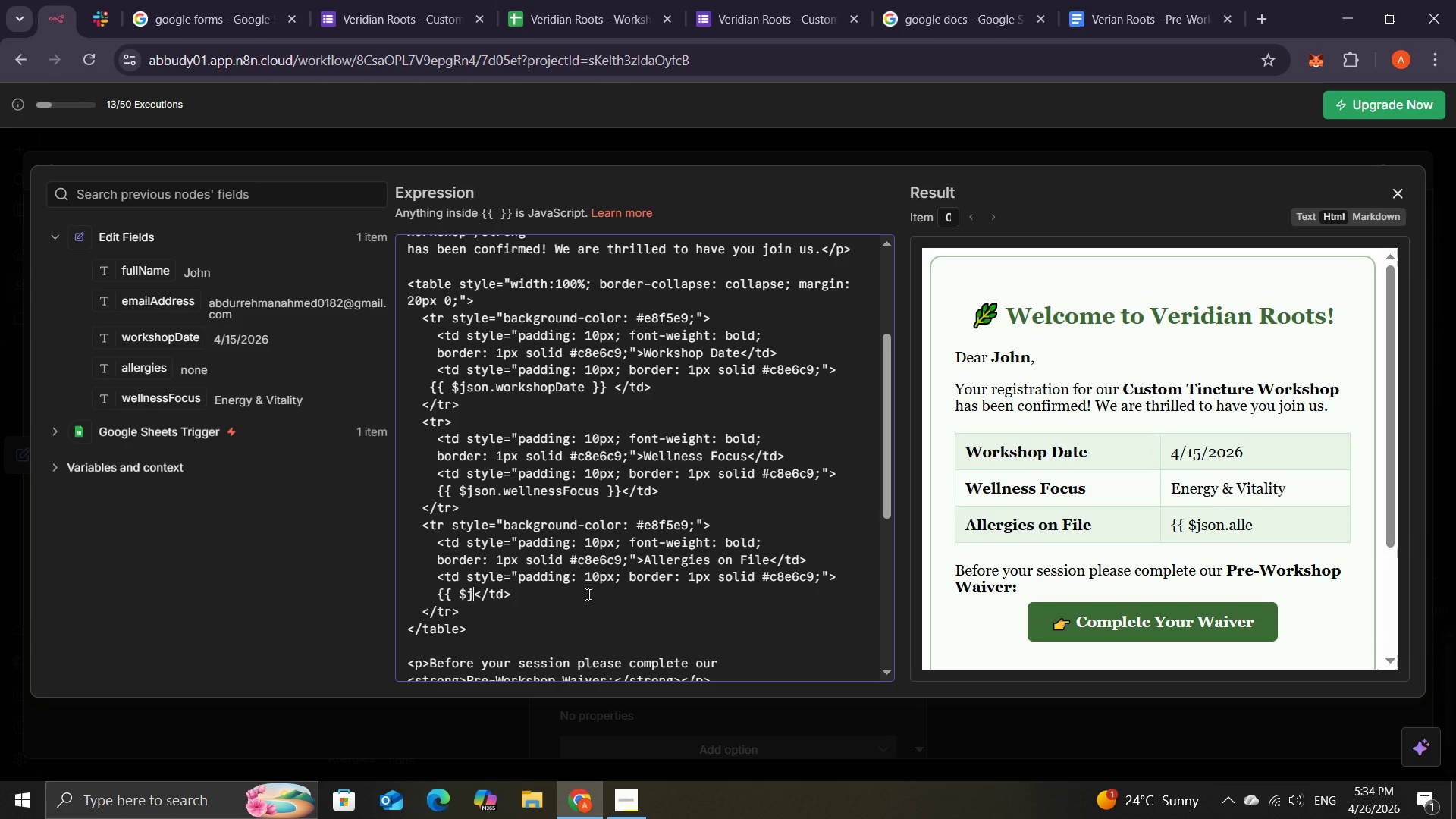 
key(Backspace)
 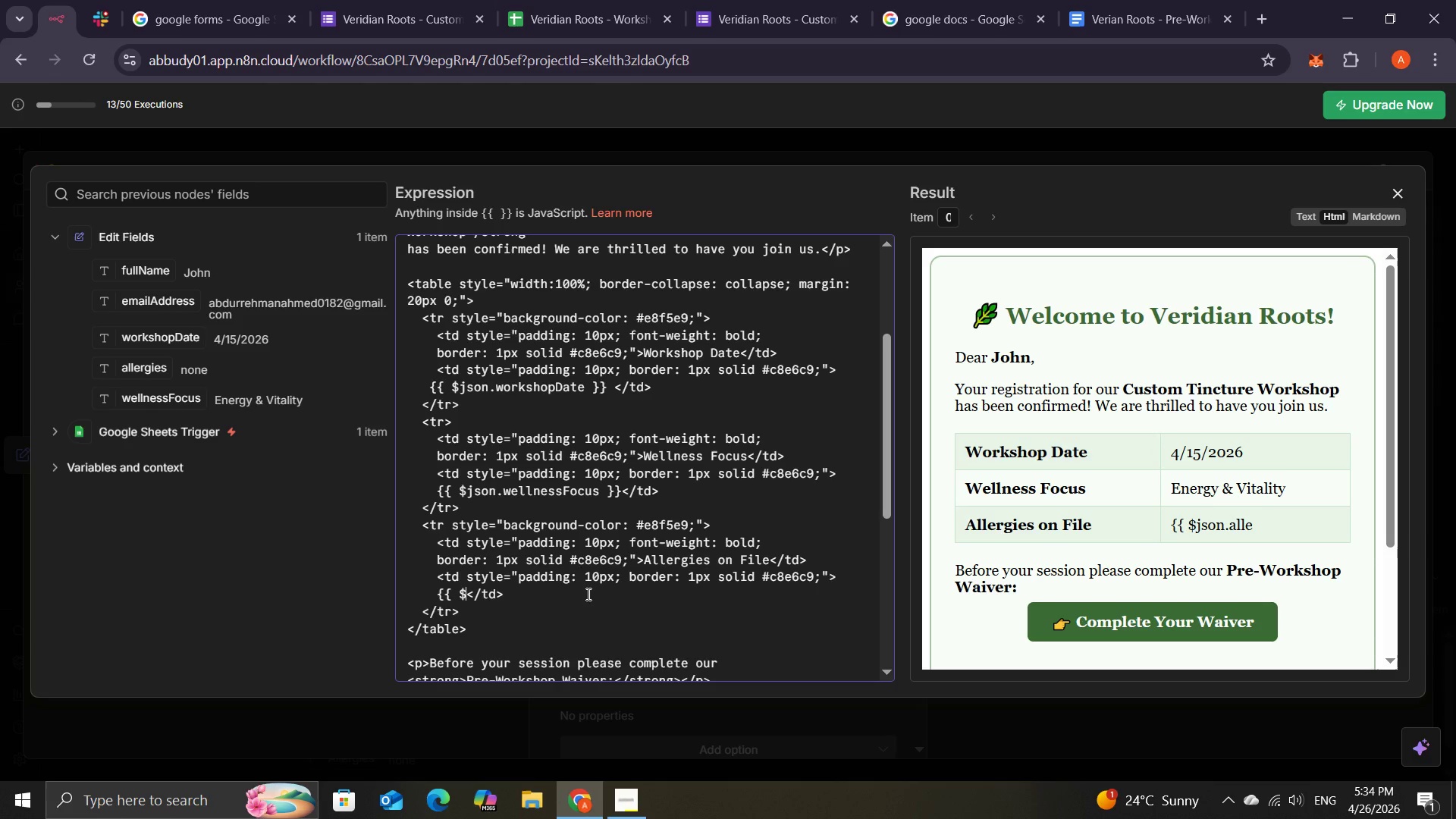 
key(Backspace)
 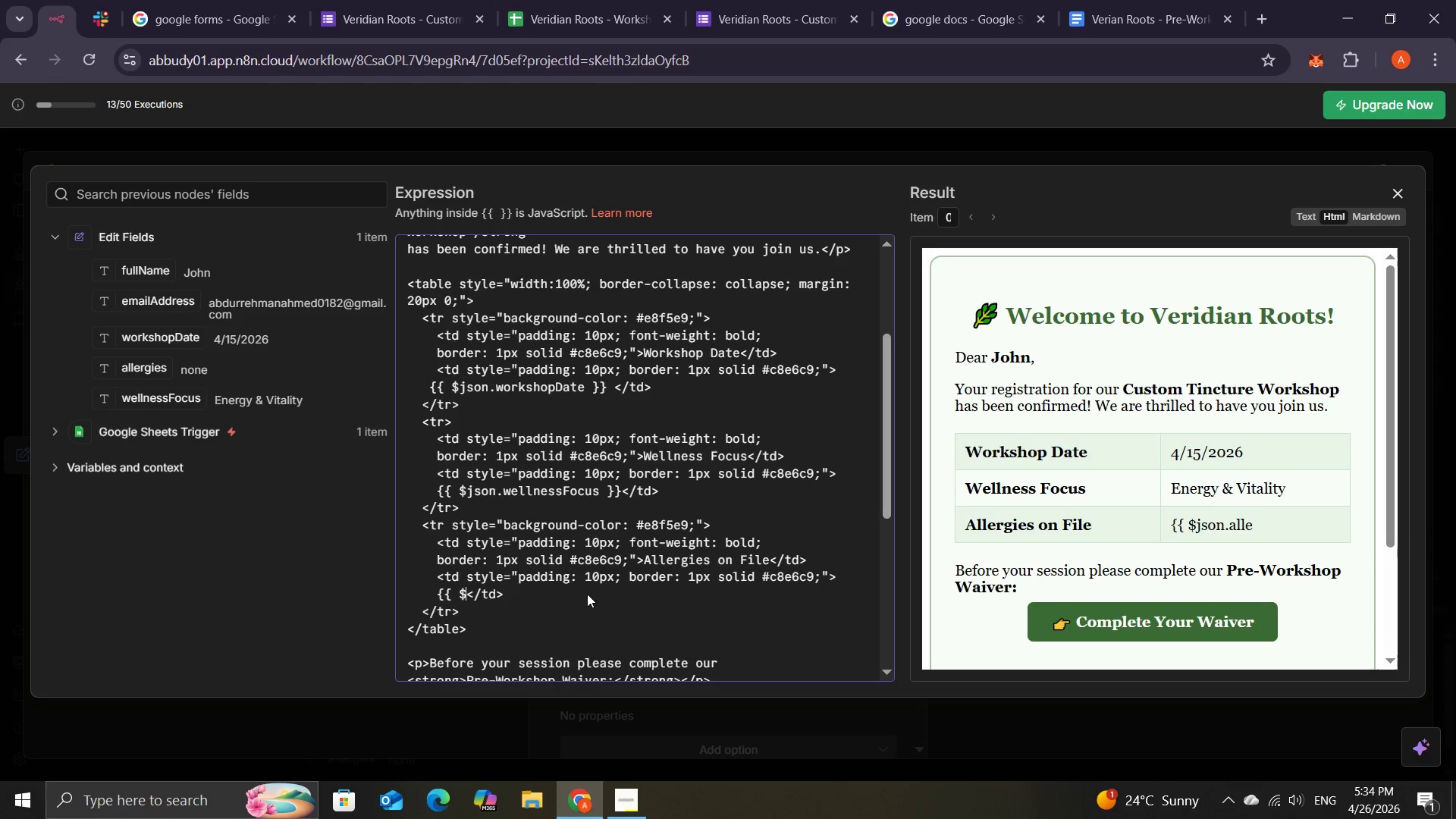 
key(Backspace)
 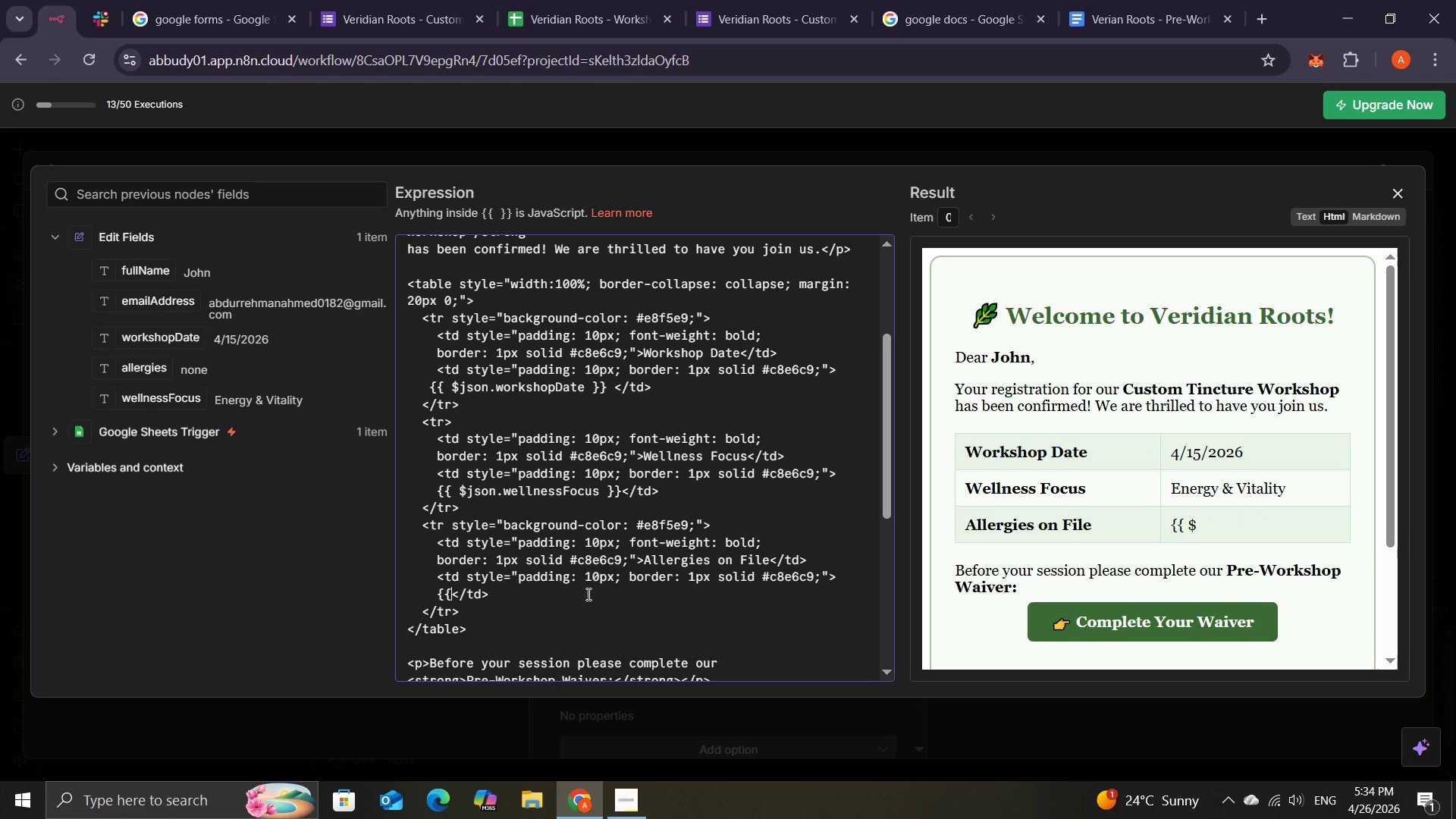 
key(Backspace)
 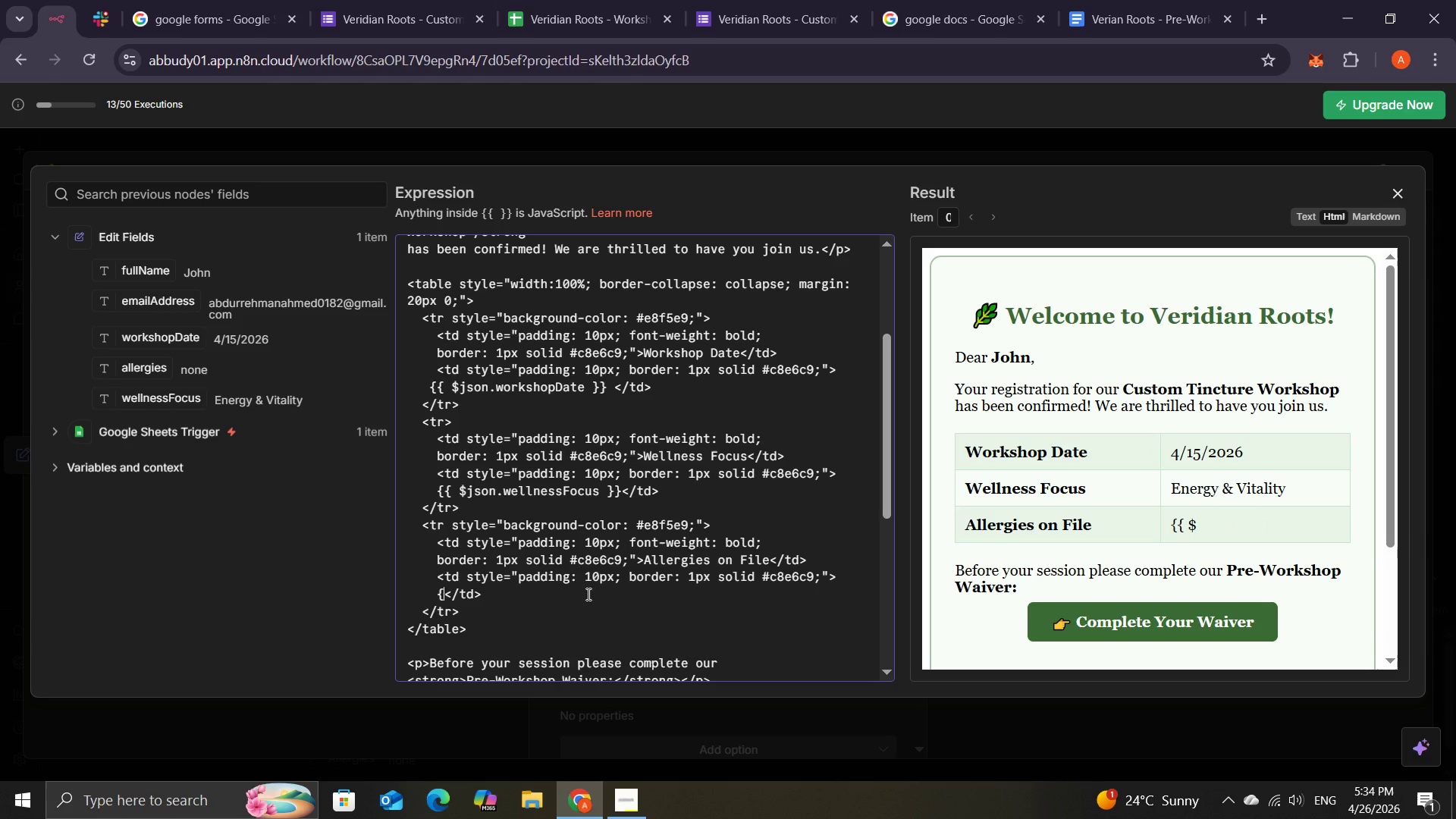 
key(Backspace)
 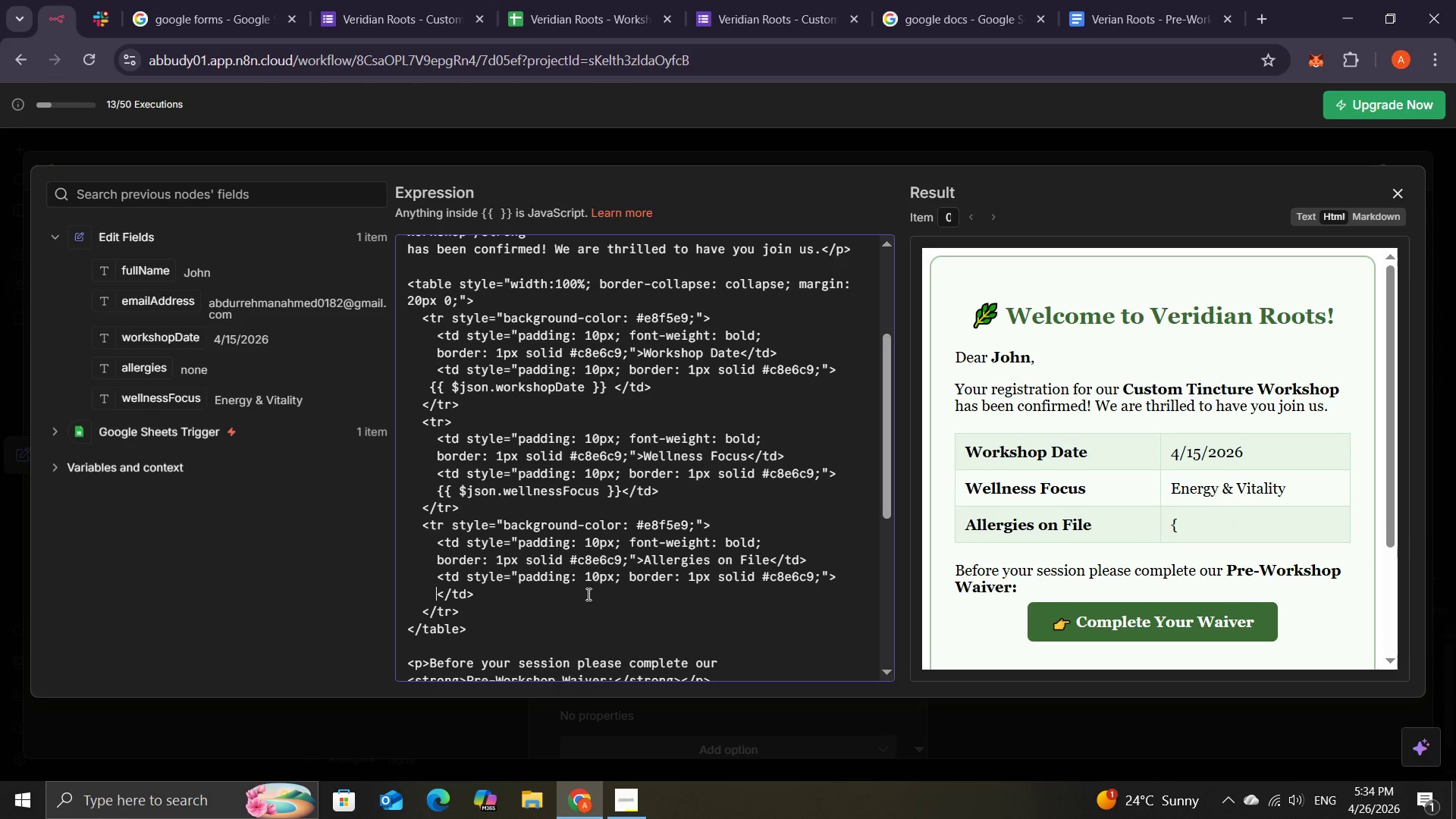 
key(Backspace)
 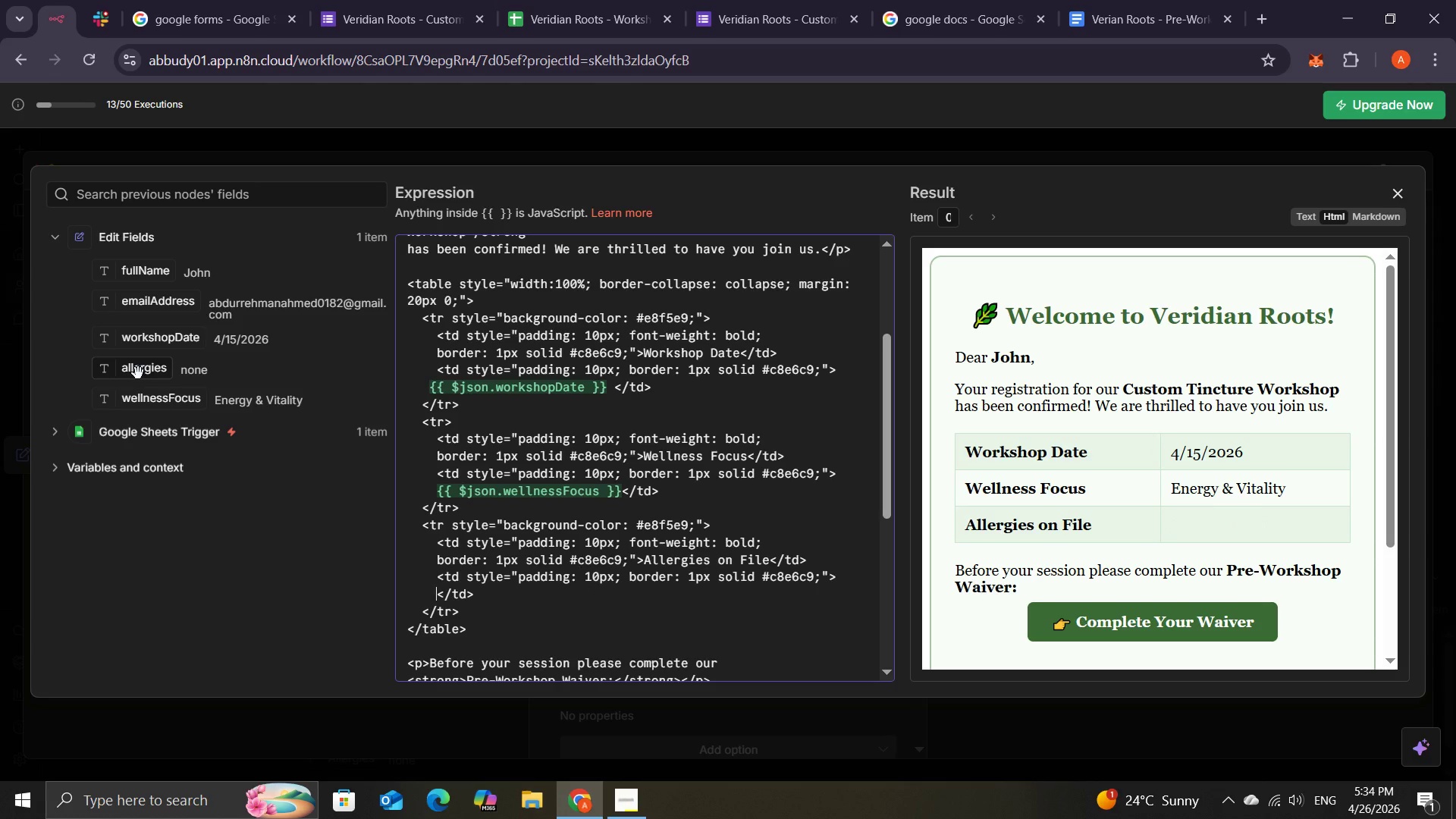 
left_click_drag(start_coordinate=[138, 373], to_coordinate=[437, 595])
 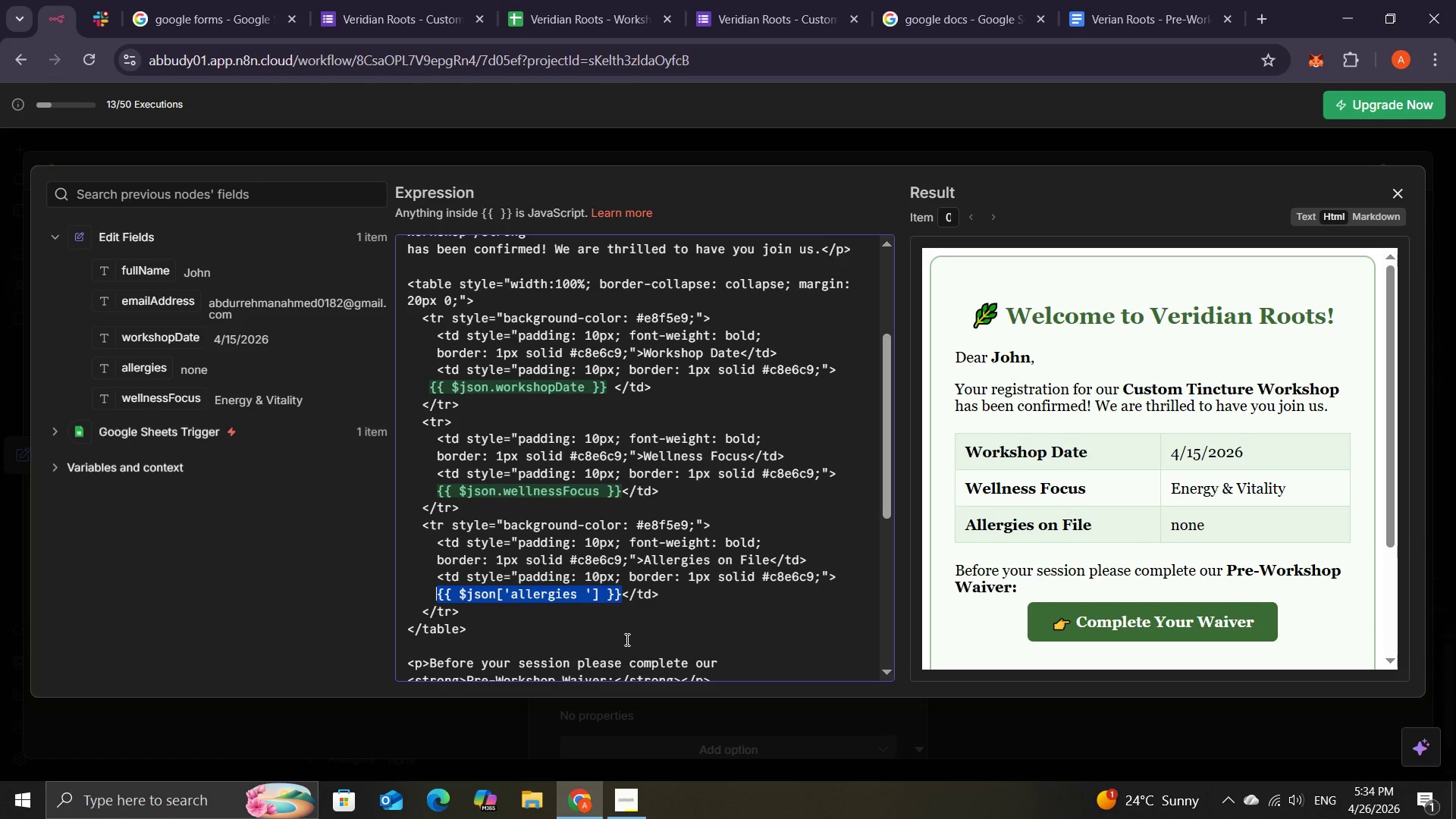 
left_click([623, 632])
 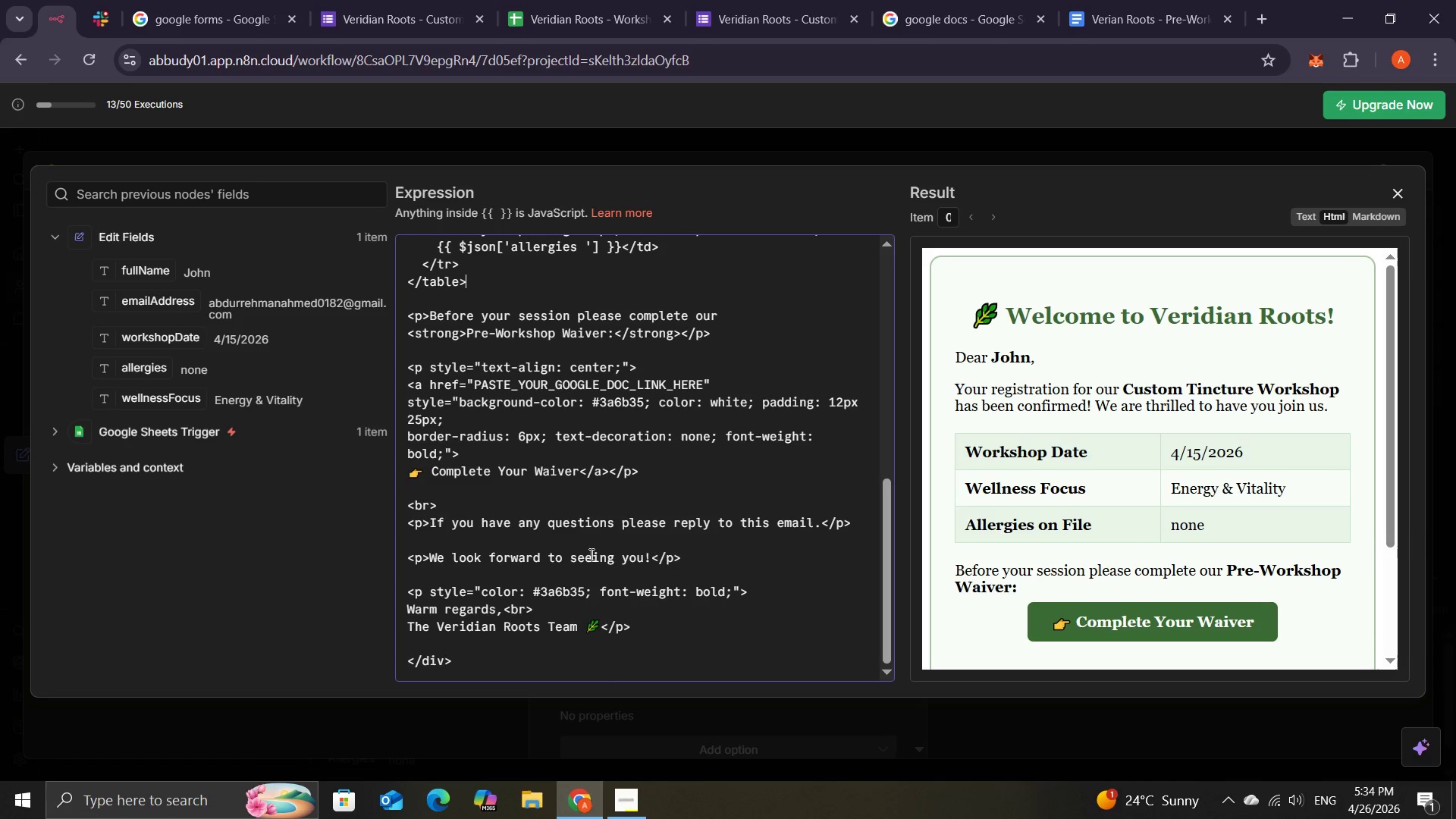 
wait(16.55)
 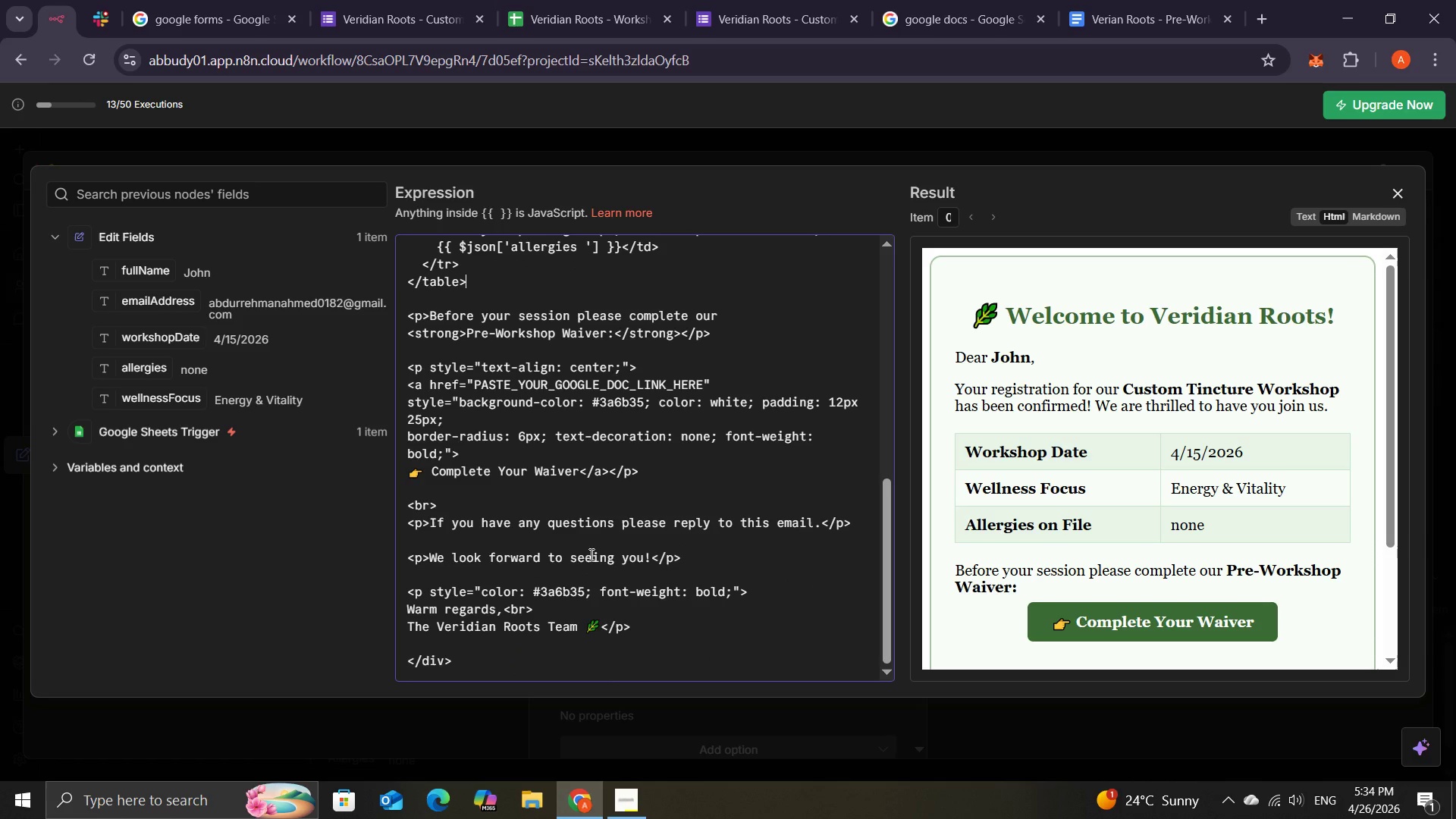 
left_click([630, 753])